 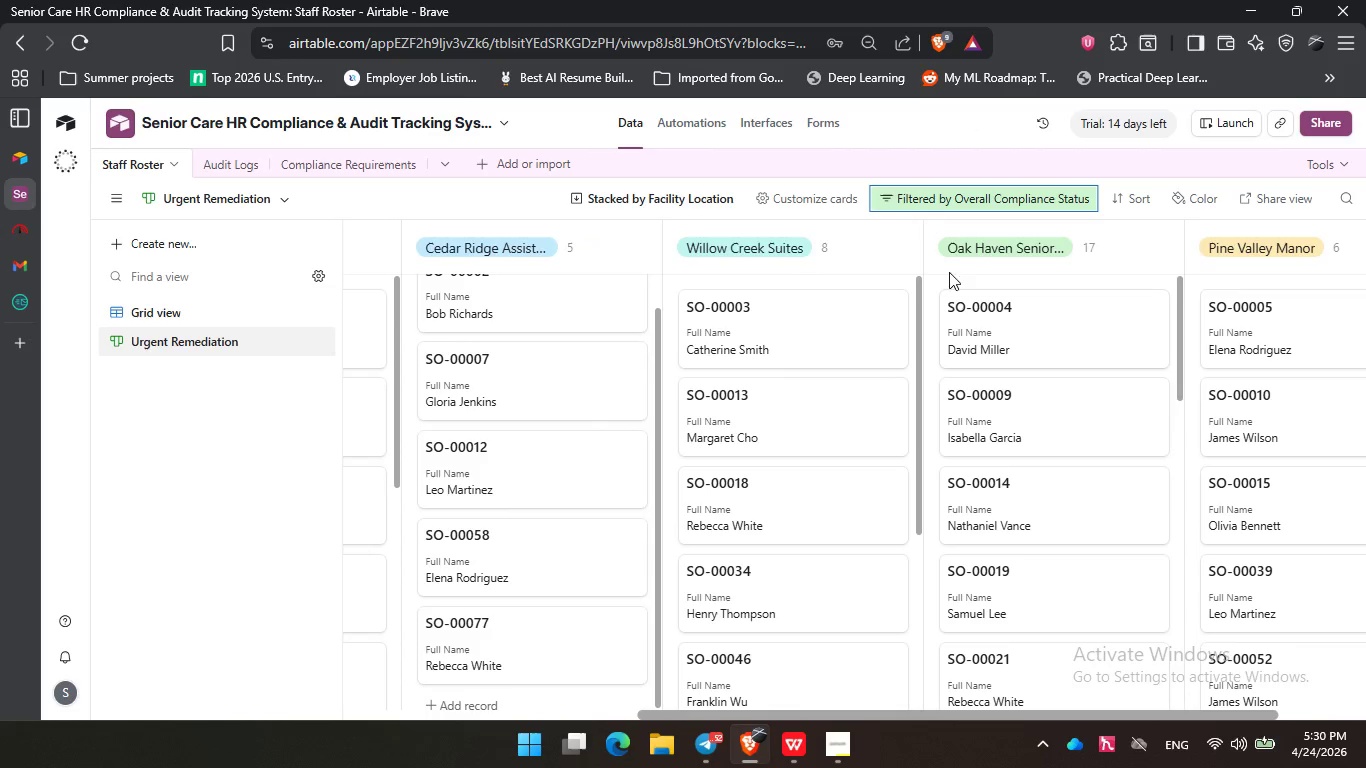 
left_click([913, 199])
 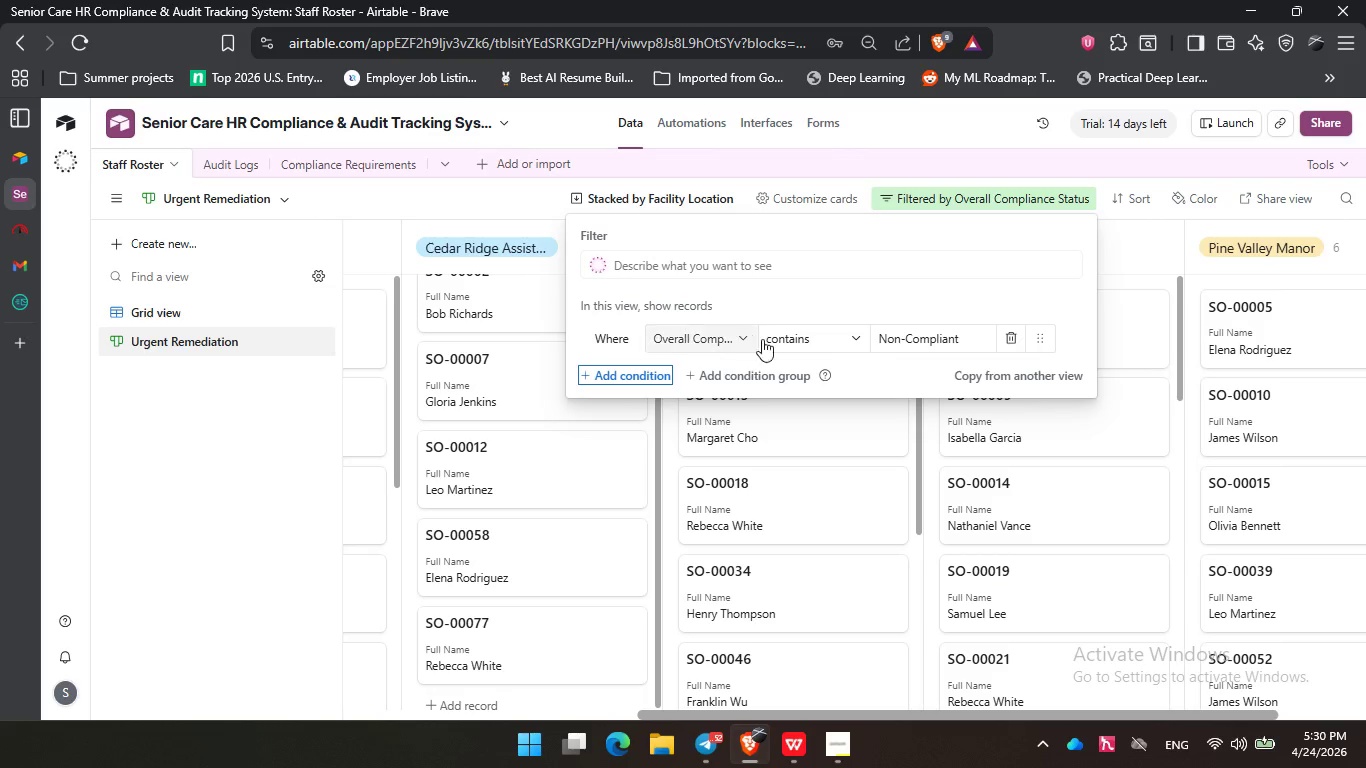 
left_click([801, 332])
 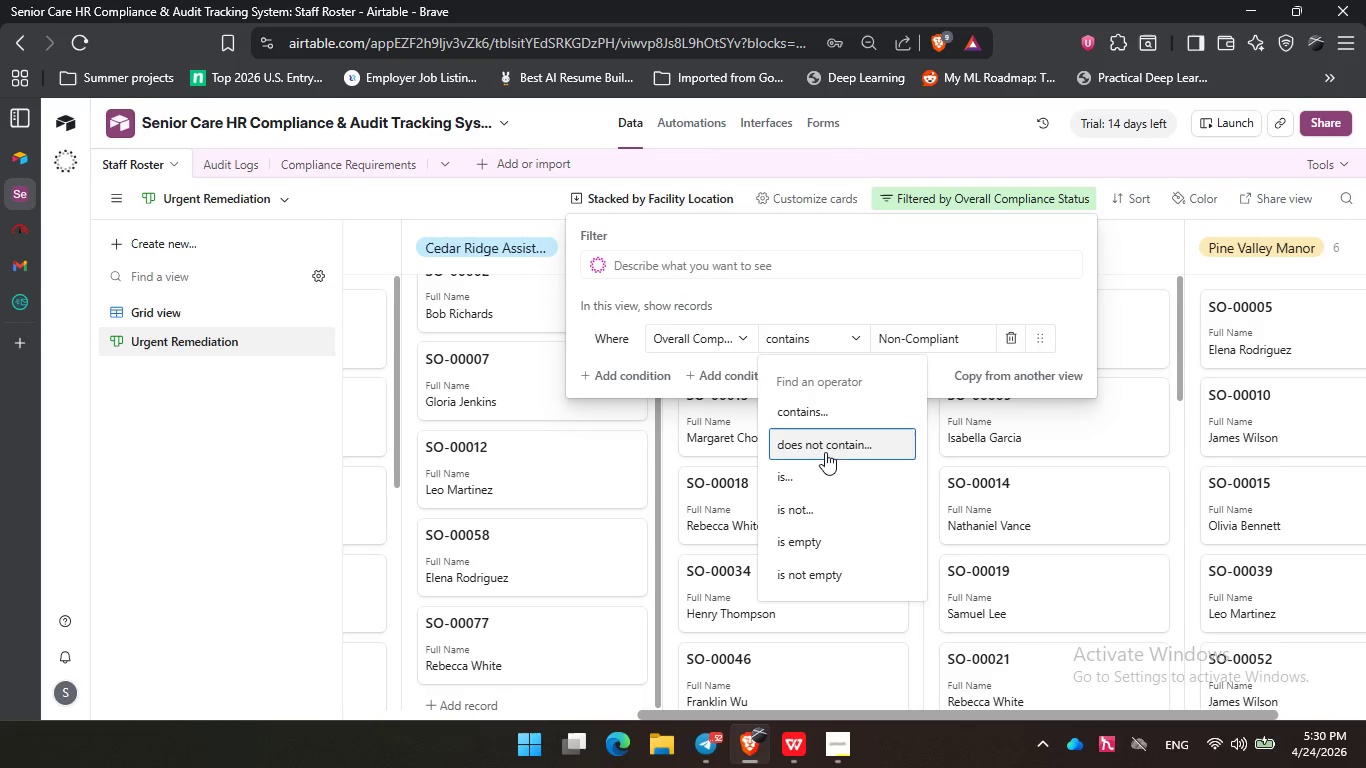 
left_click([821, 477])
 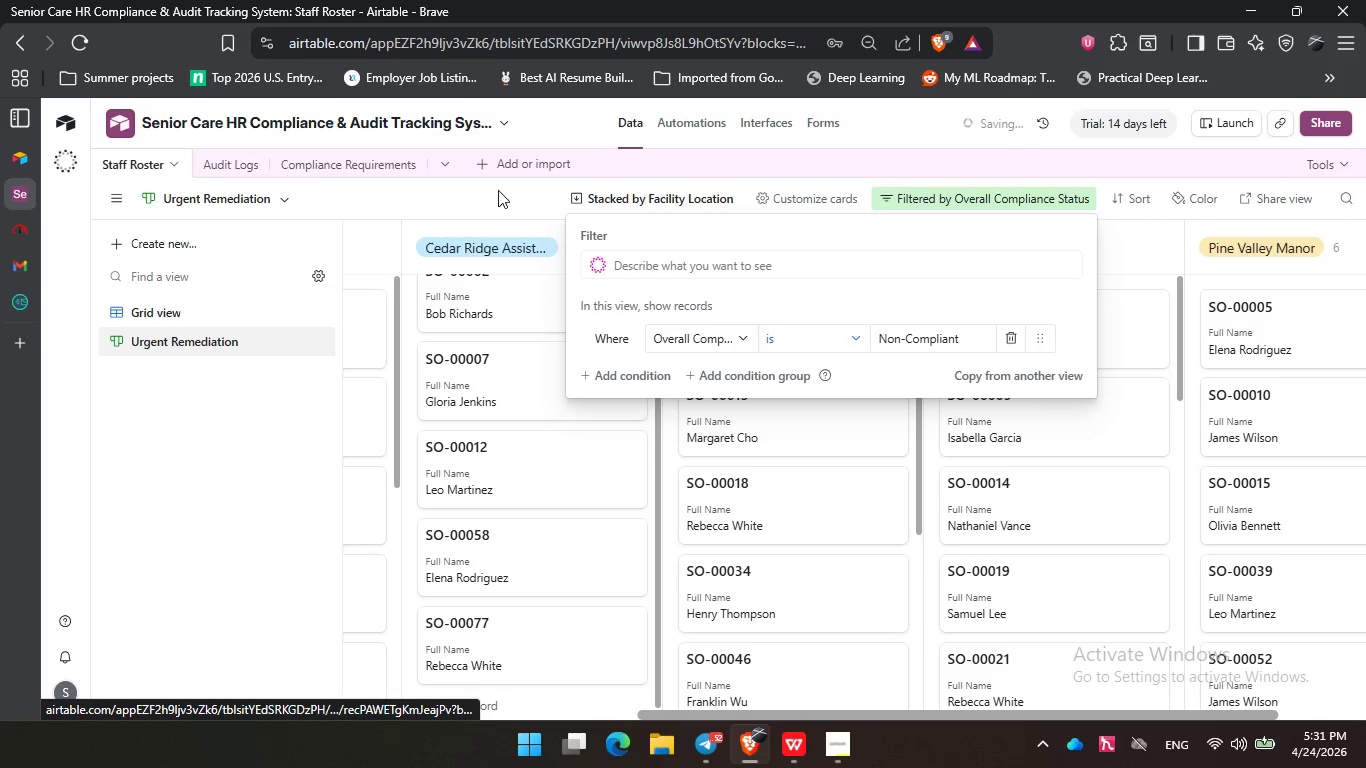 
left_click([497, 202])
 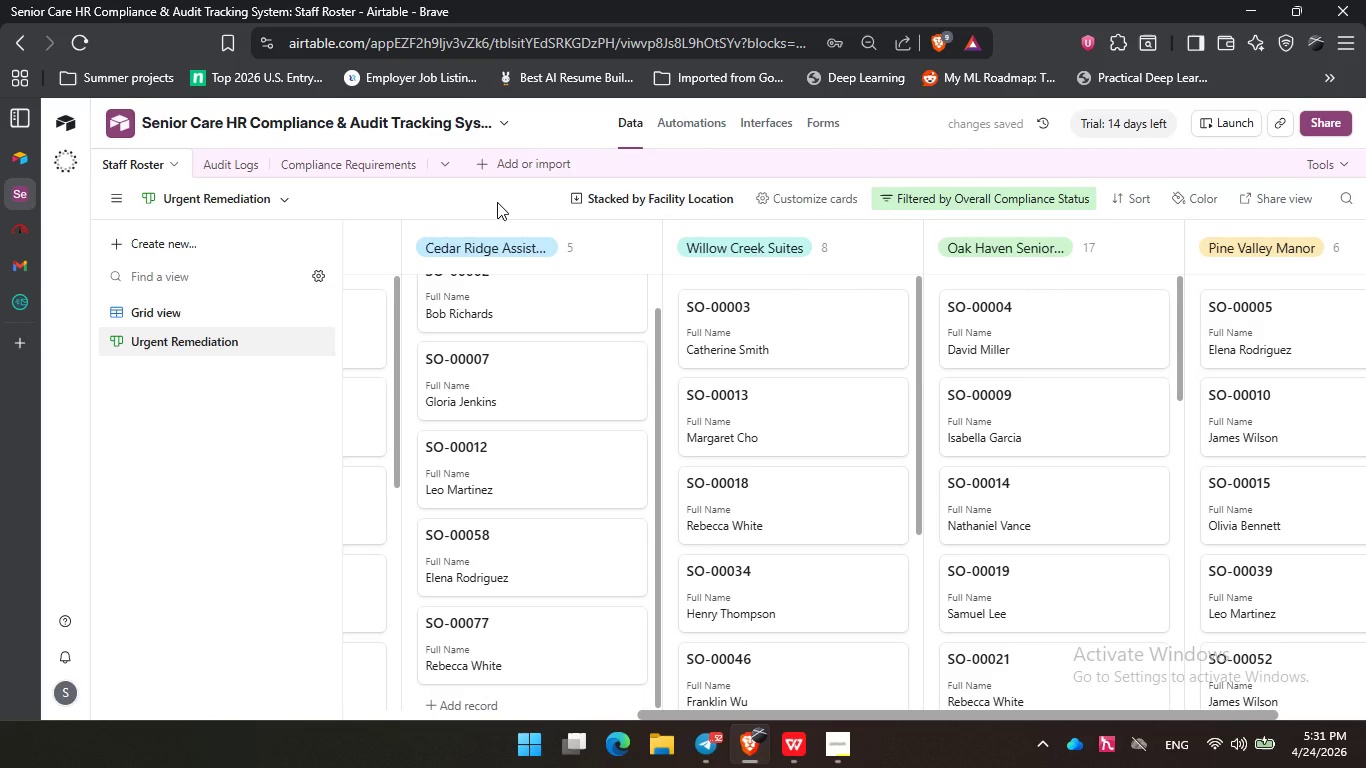 
wait(5.03)
 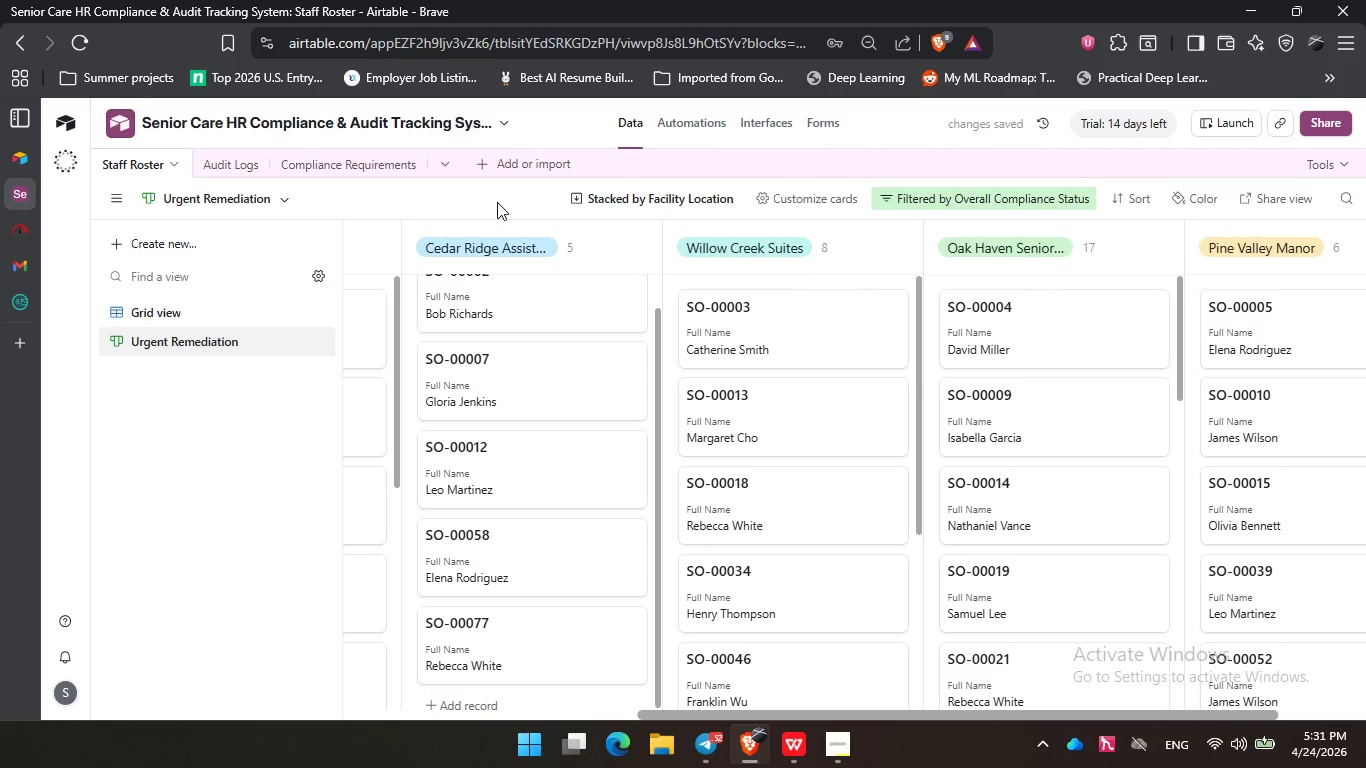 
left_click([1143, 197])
 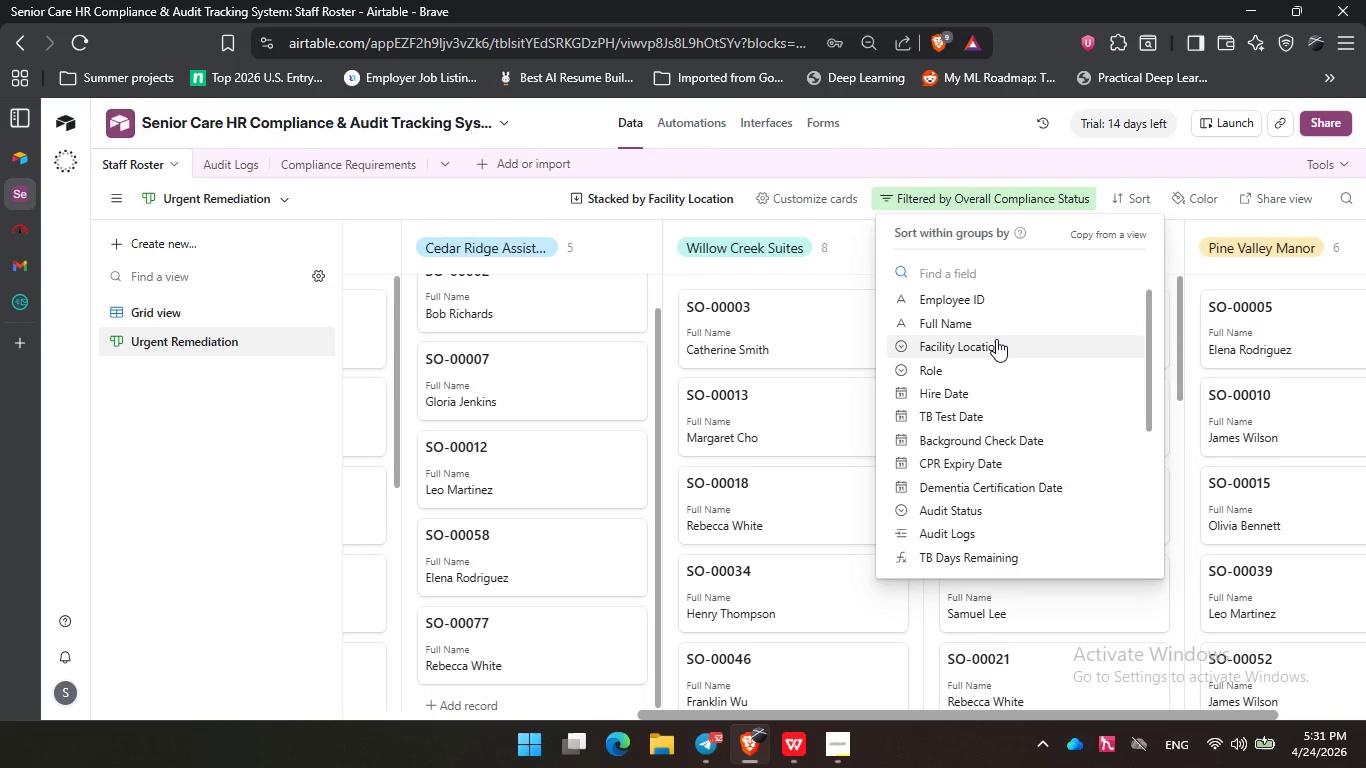 
scroll: coordinate [992, 447], scroll_direction: down, amount: 3.0
 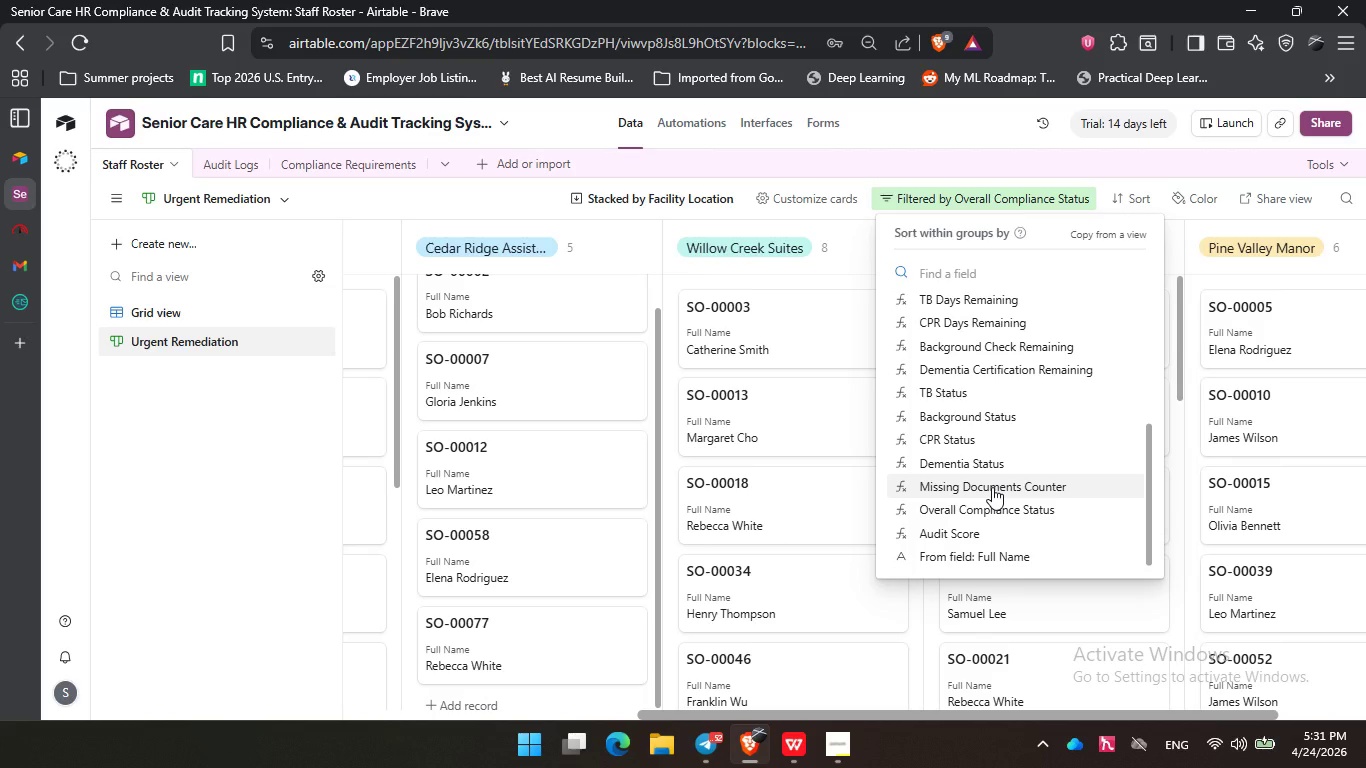 
left_click([992, 487])
 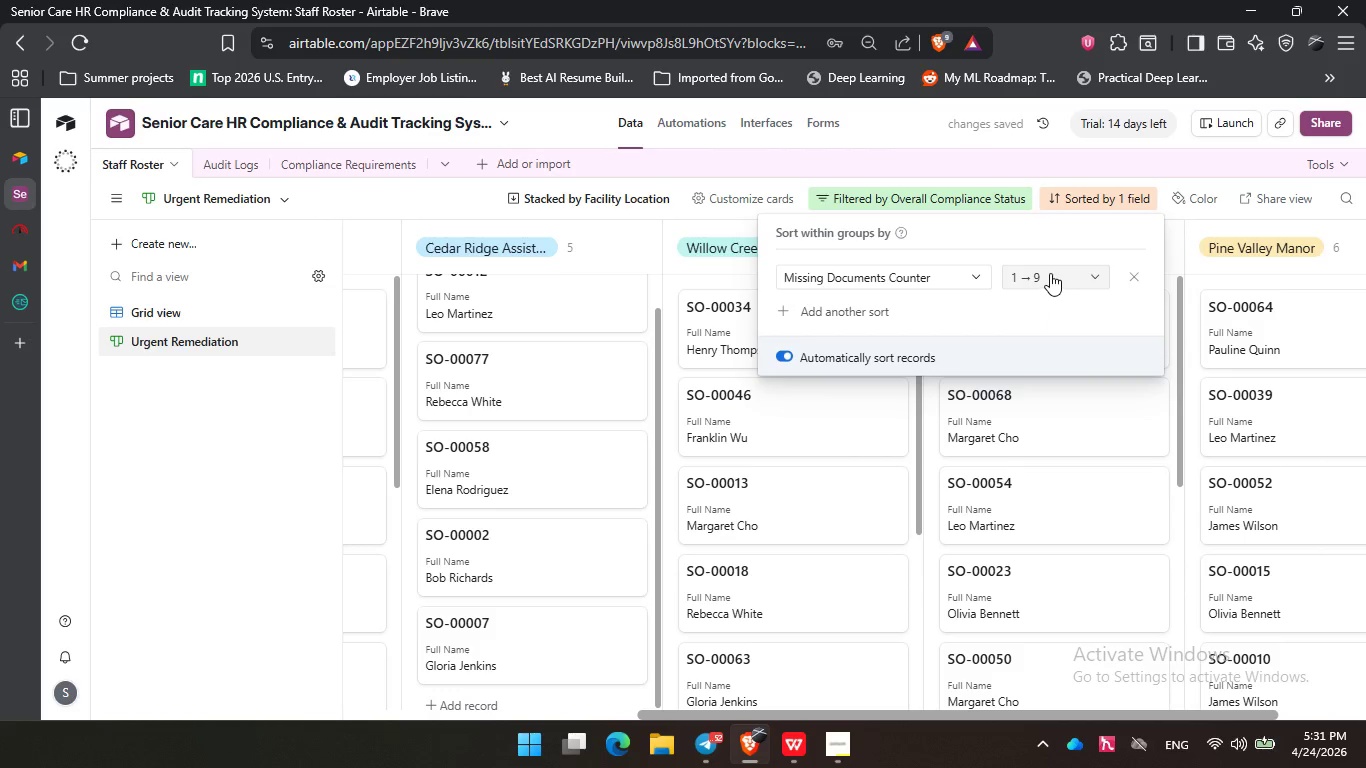 
left_click([1050, 268])
 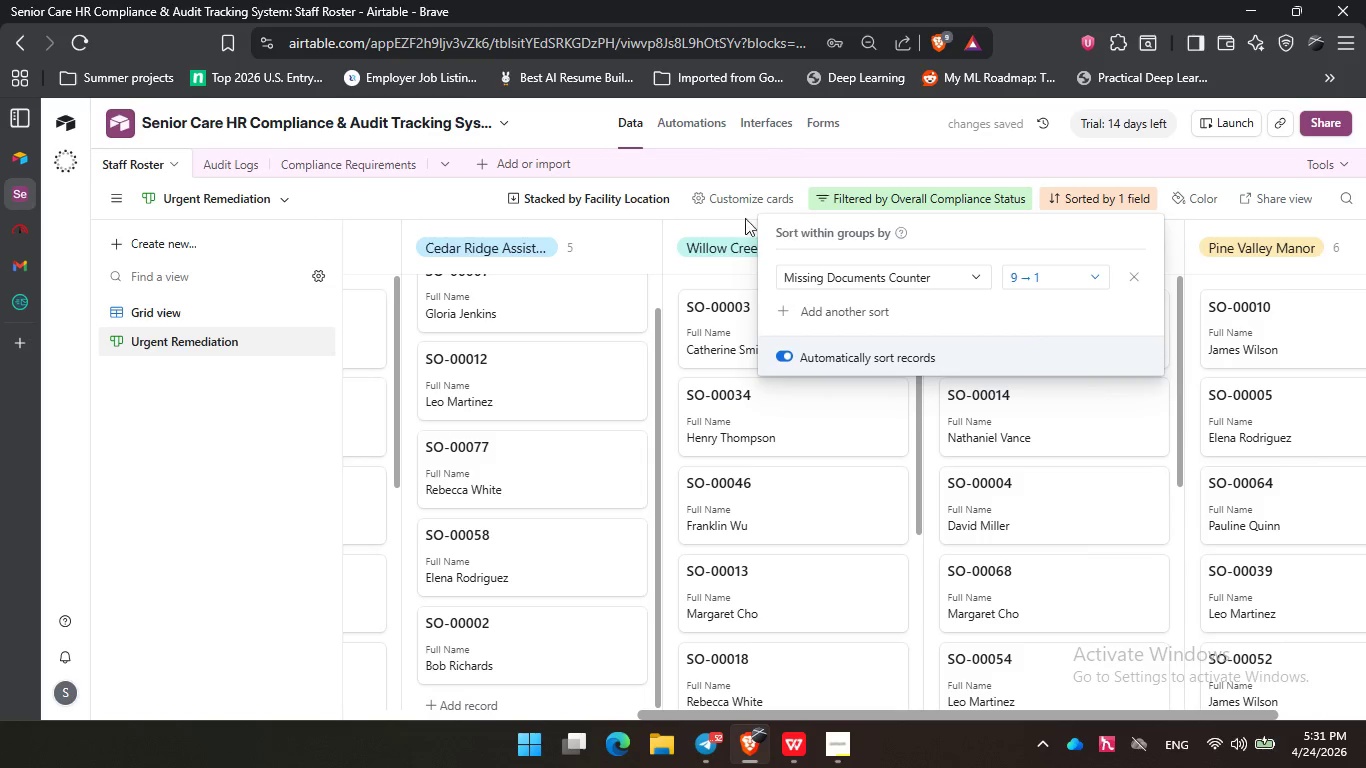 
wait(6.73)
 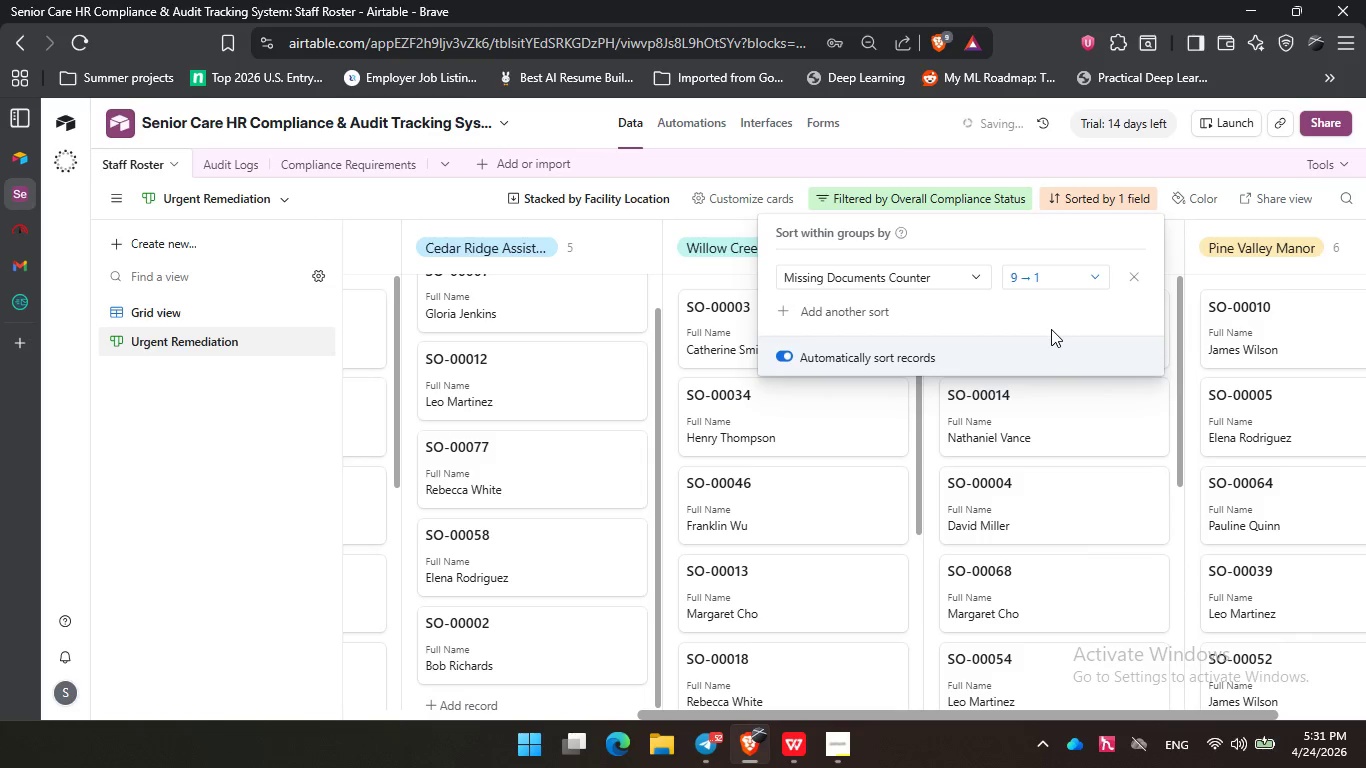 
left_click([849, 311])
 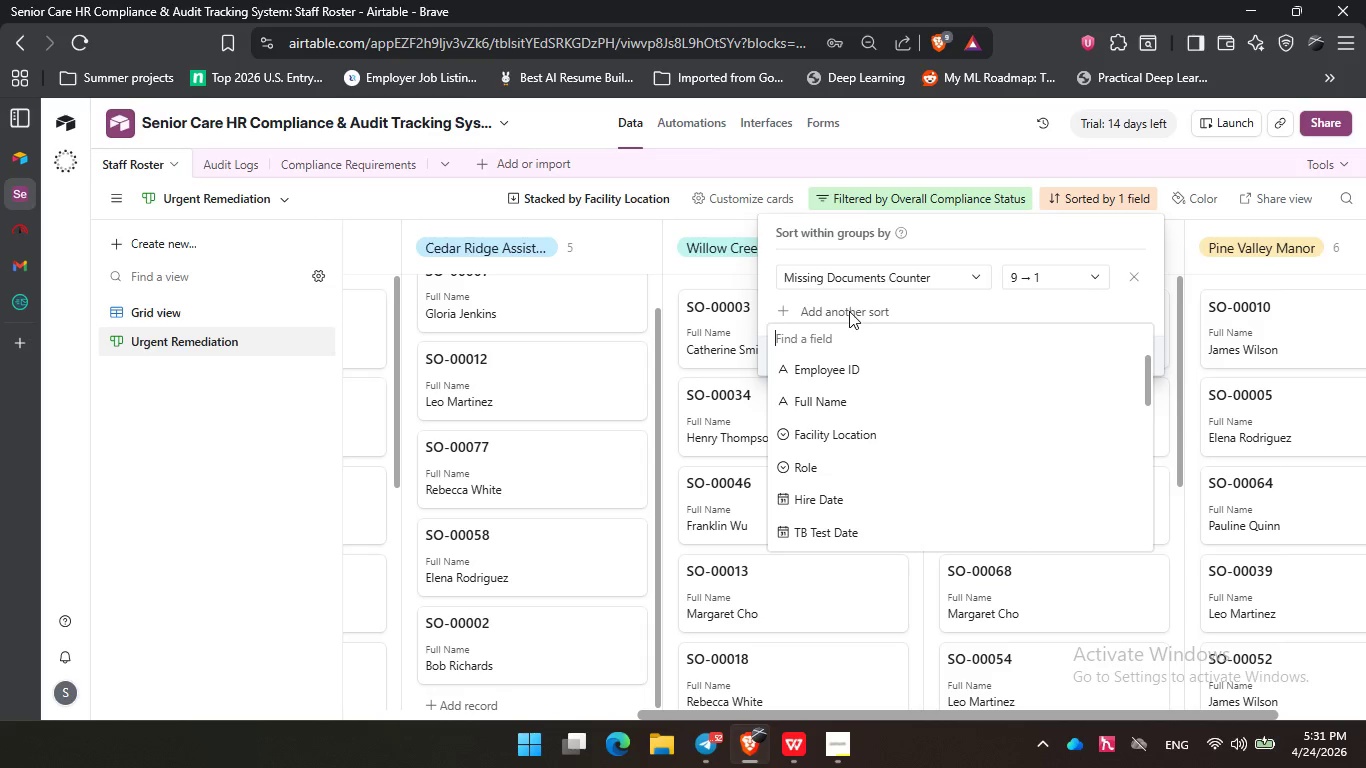 
scroll: coordinate [860, 493], scroll_direction: down, amount: 5.0
 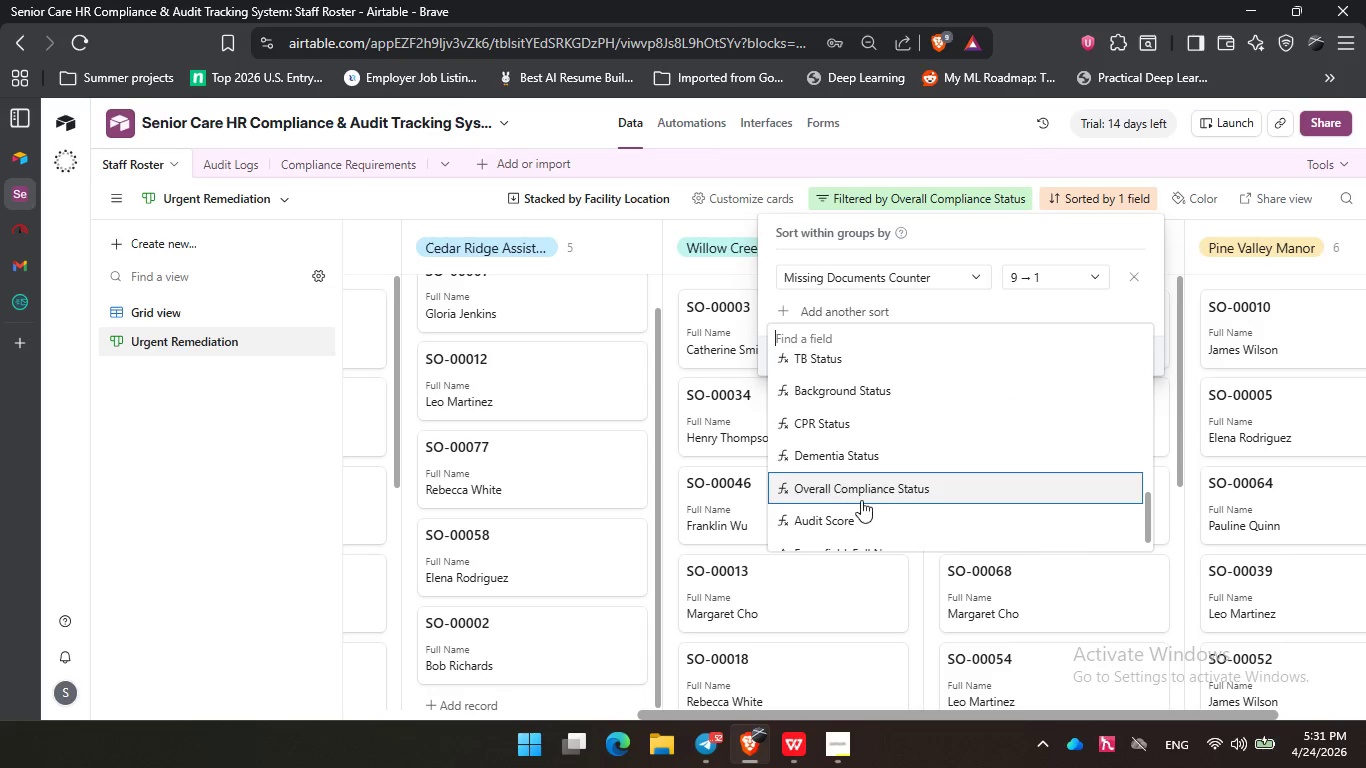 
left_click([861, 511])
 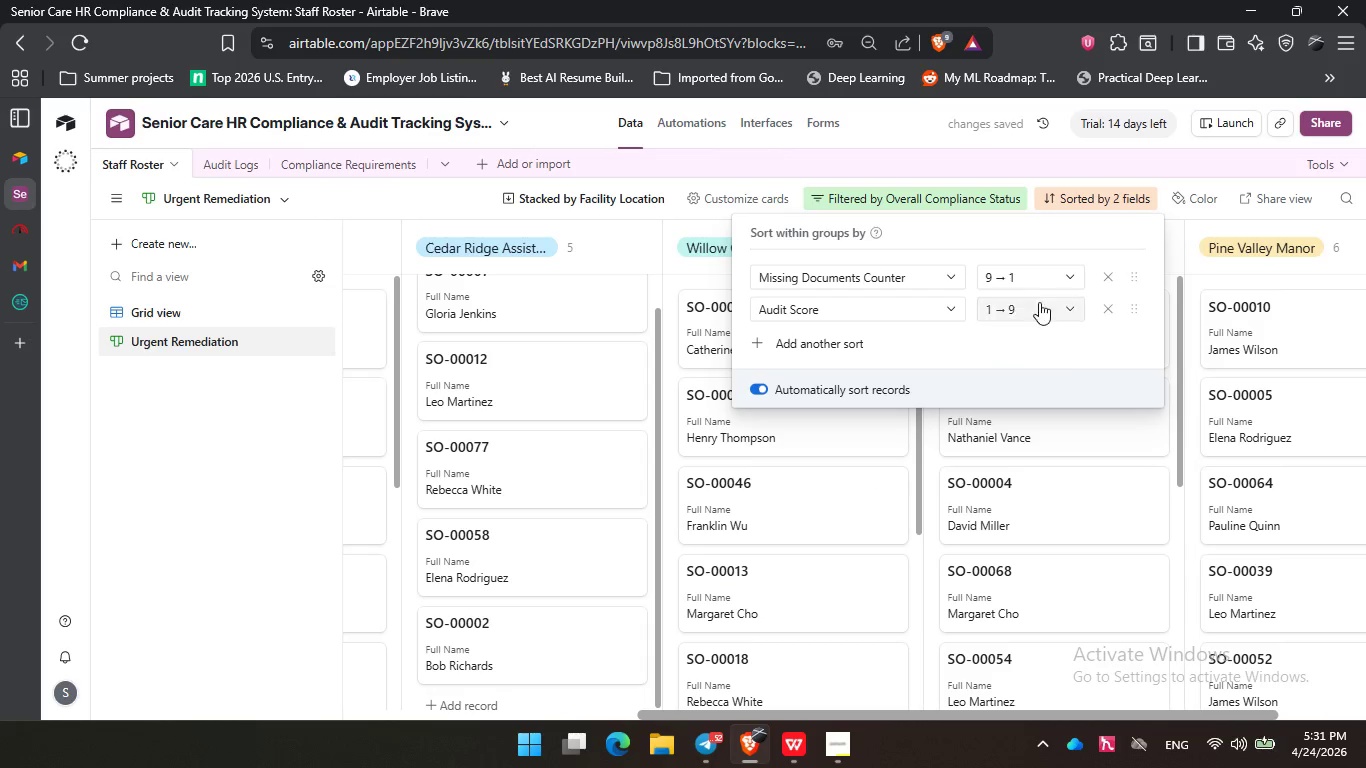 
left_click([462, 210])
 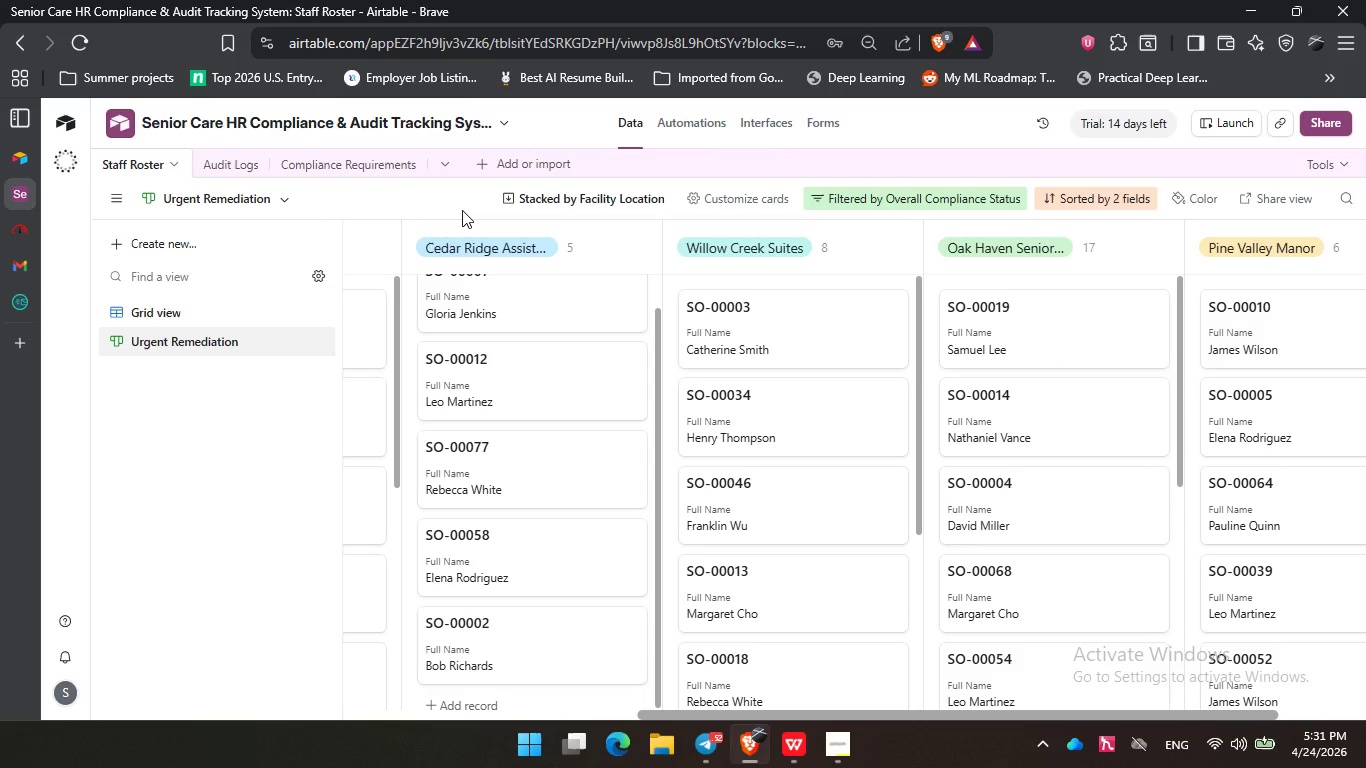 
left_click([224, 427])
 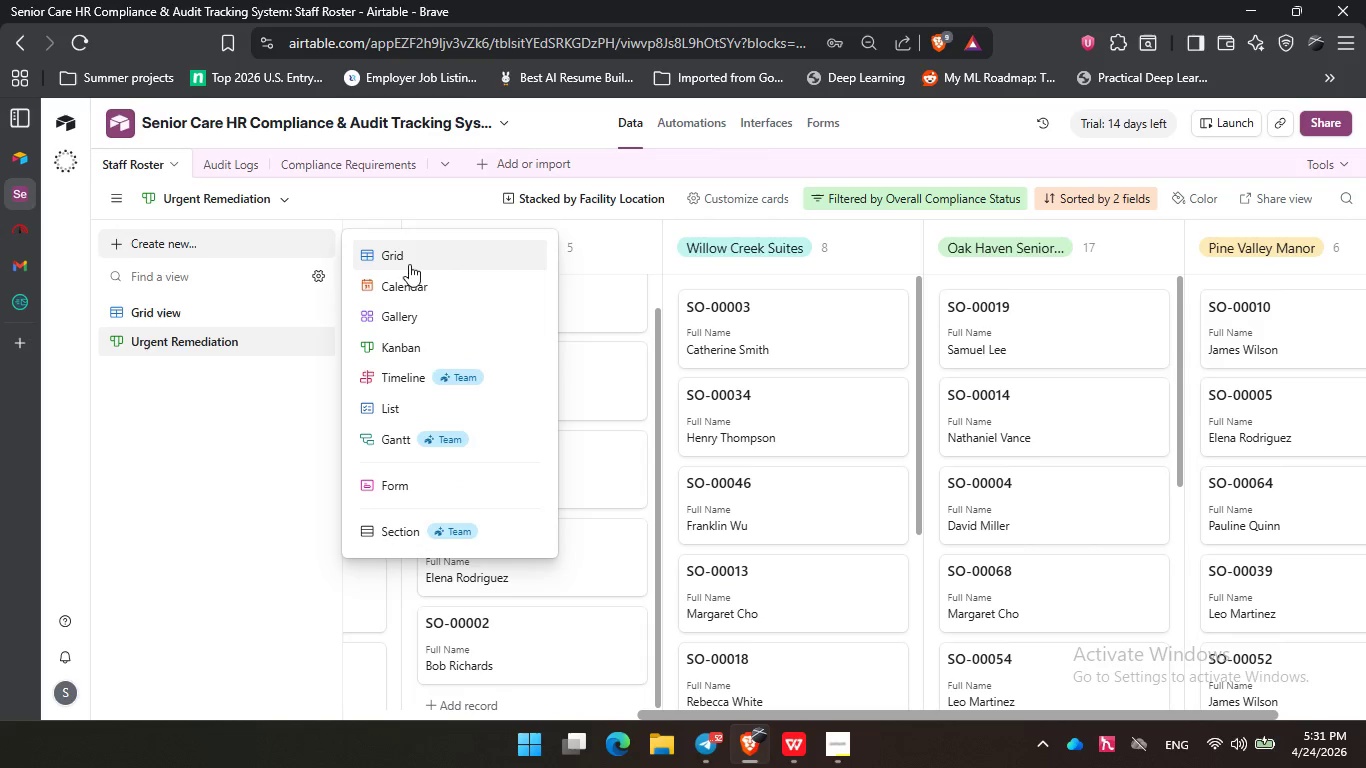 
left_click([421, 250])
 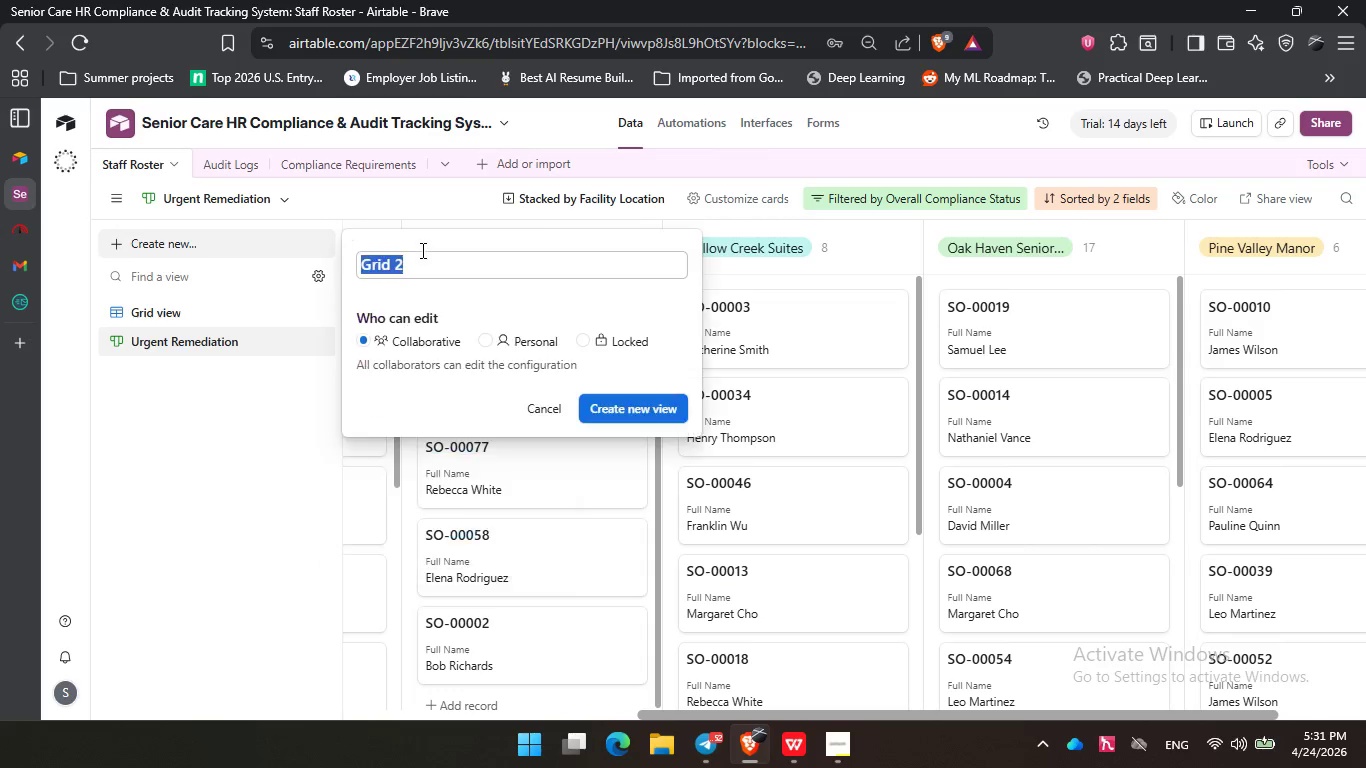 
type(Expiring Soon View)
 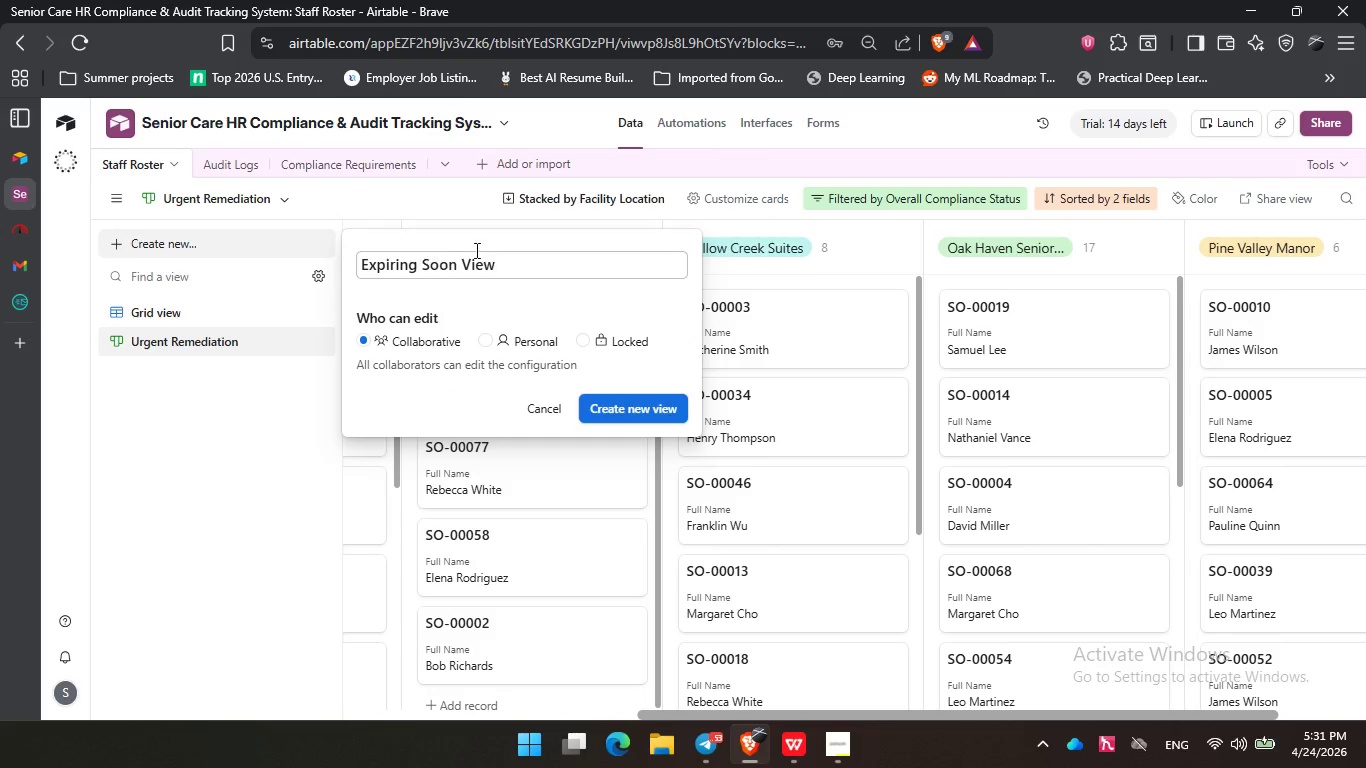 
left_click([662, 406])
 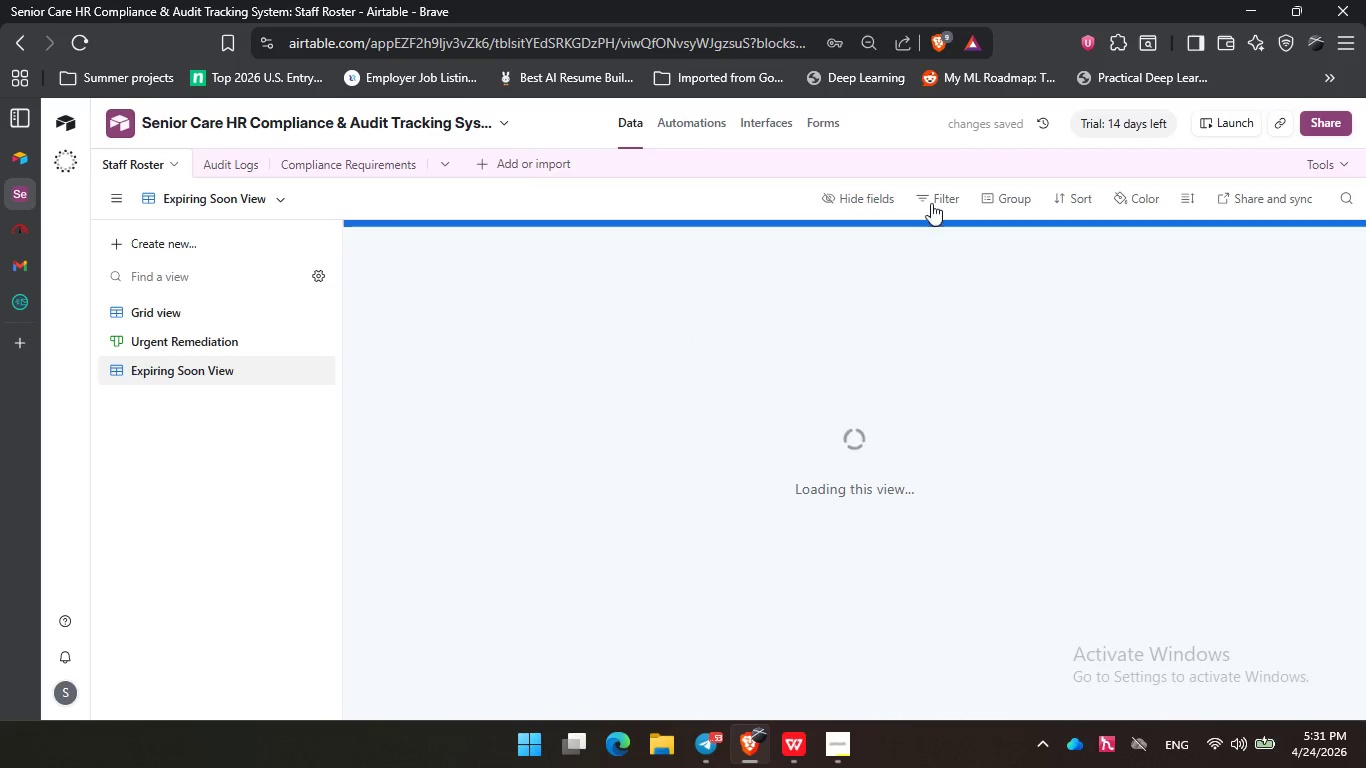 
left_click([933, 196])
 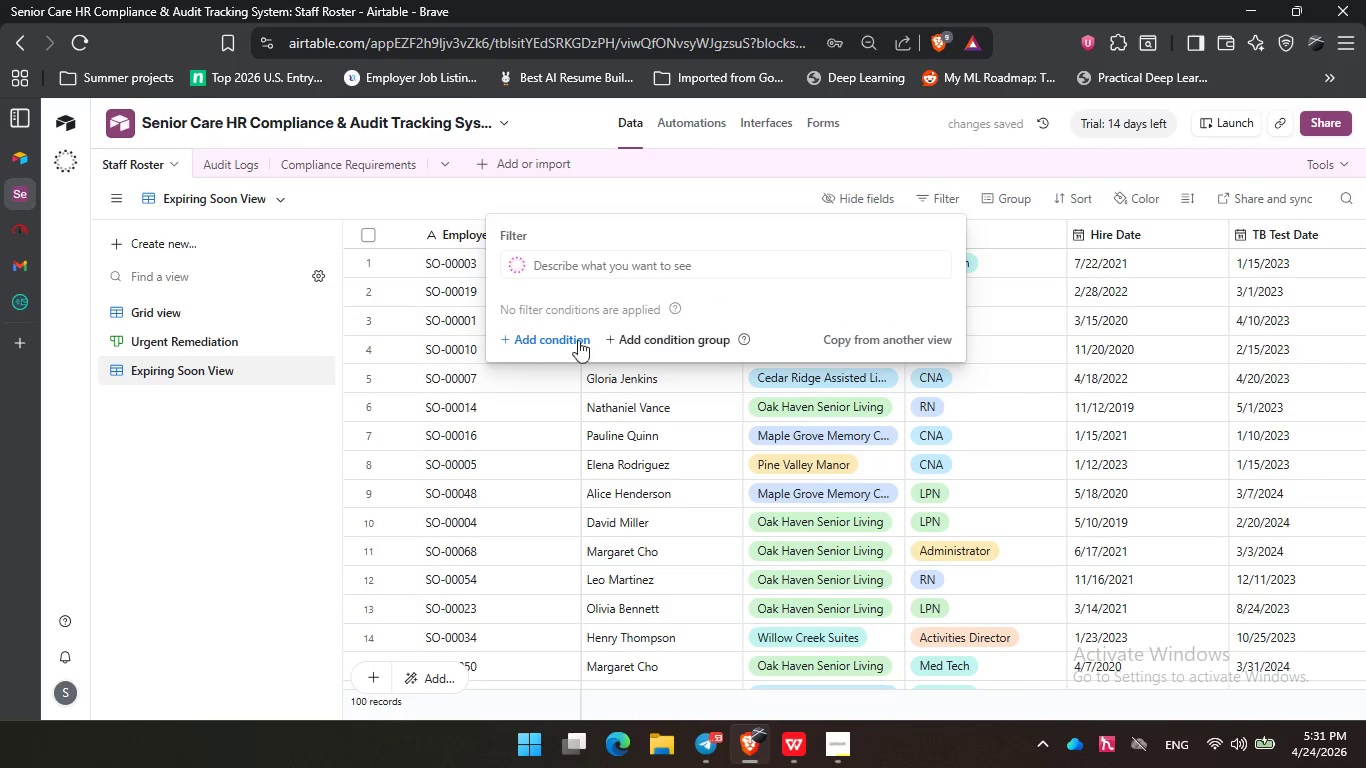 
left_click([525, 348])
 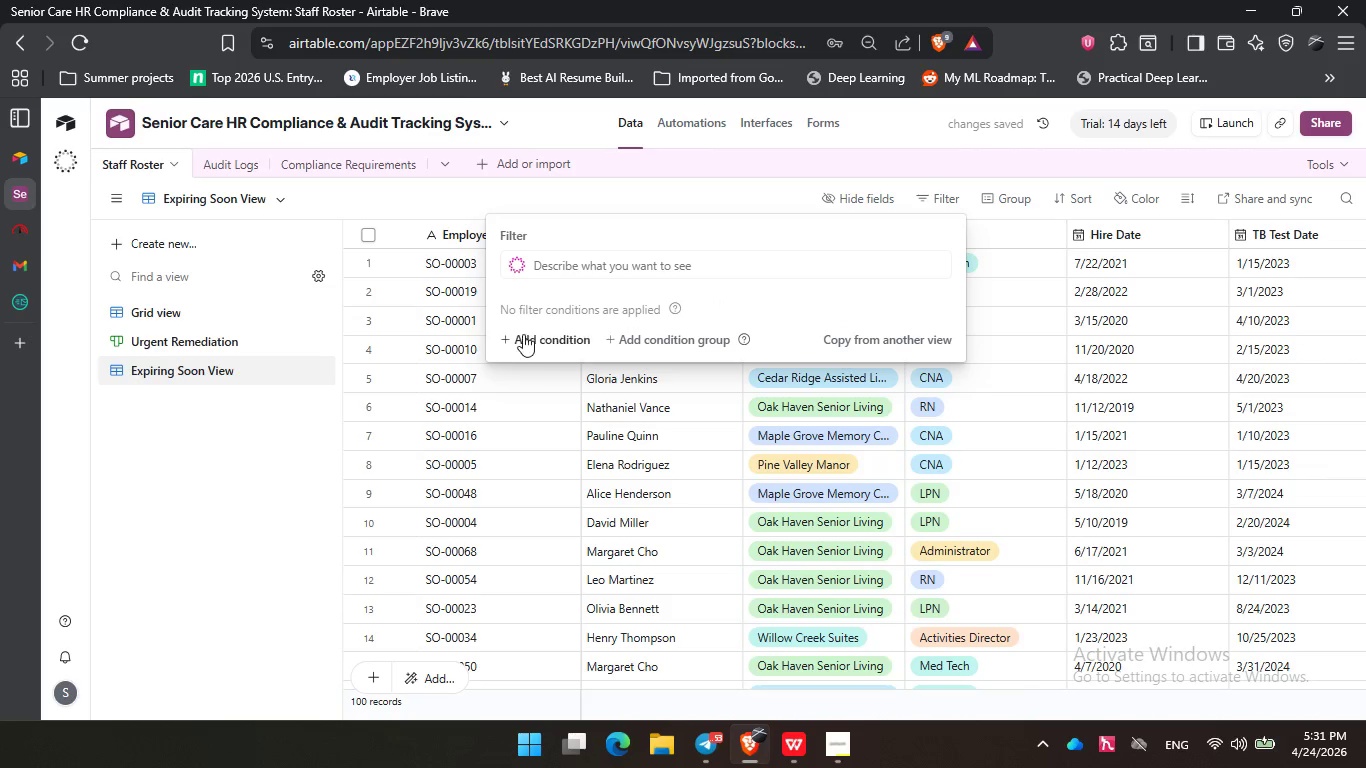 
left_click([523, 334])
 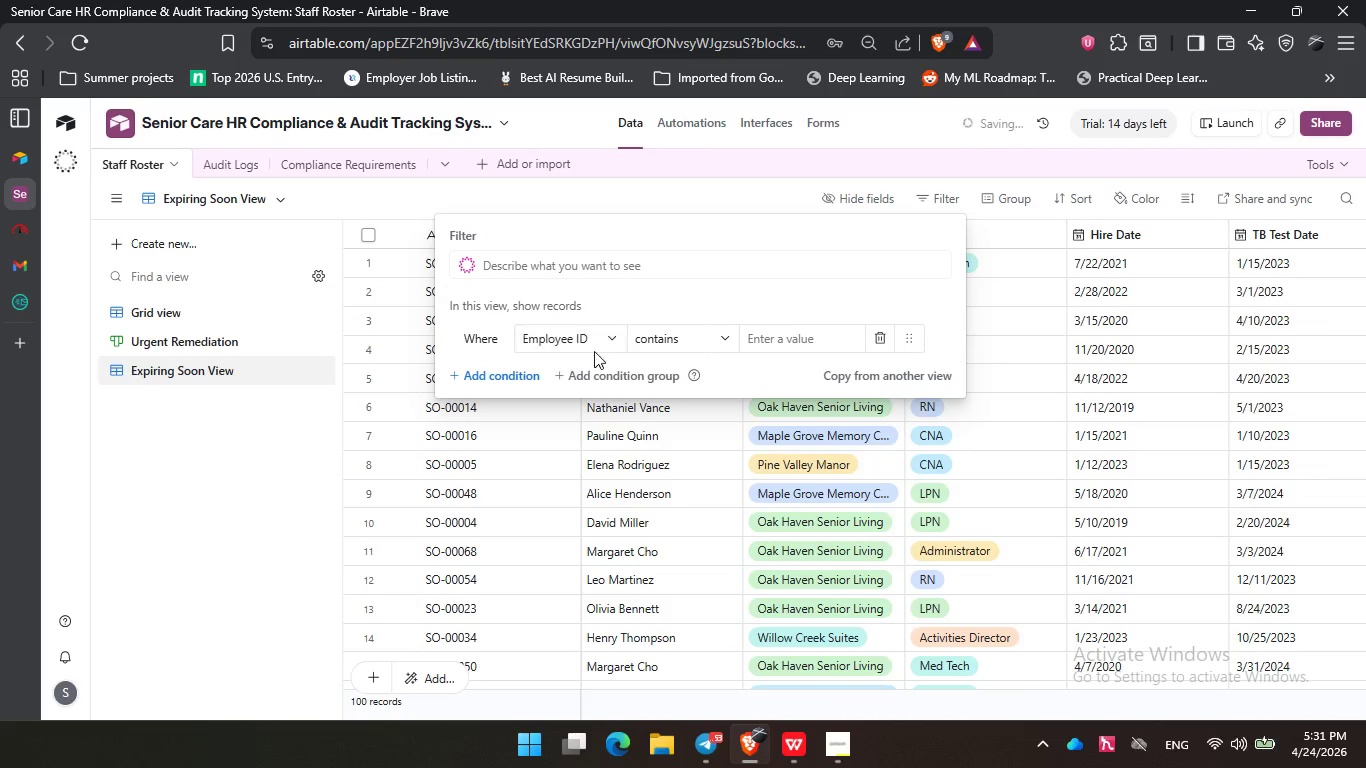 
left_click([597, 337])
 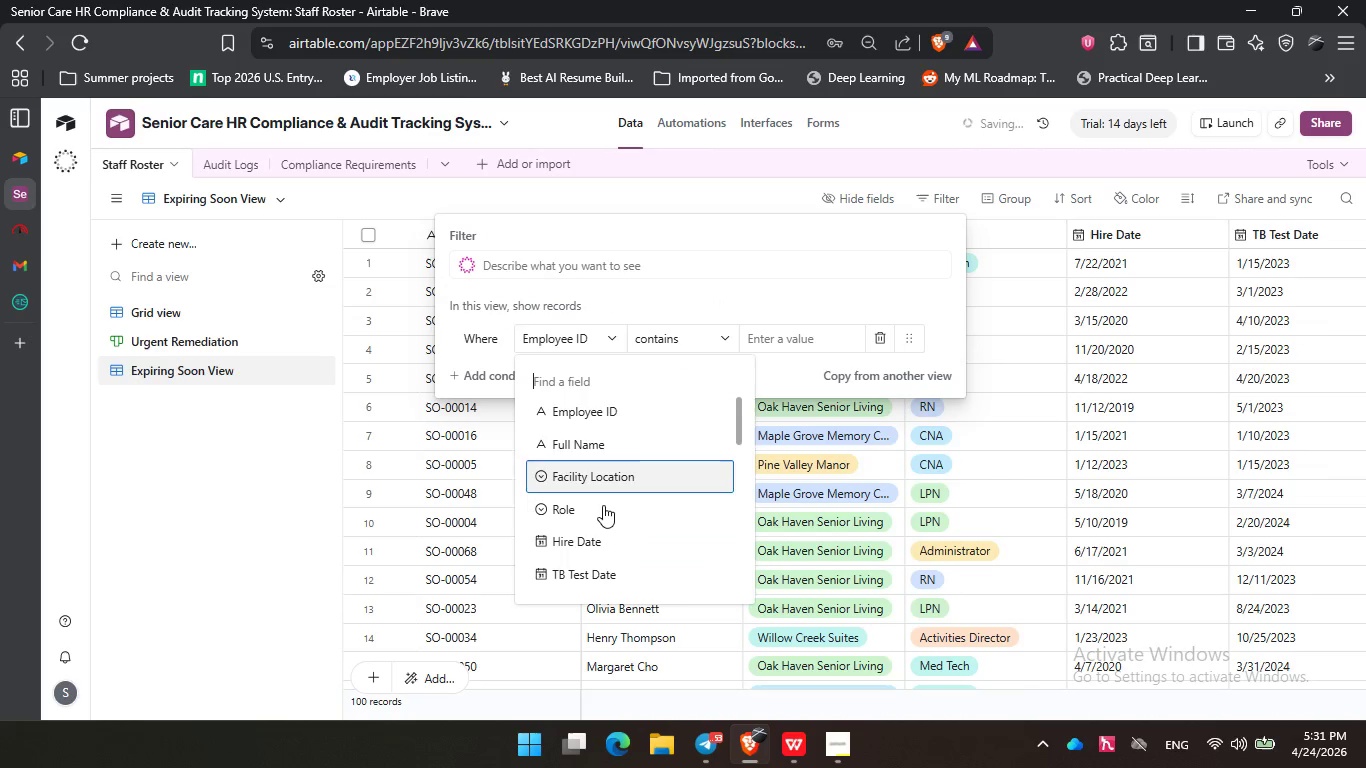 
scroll: coordinate [604, 503], scroll_direction: down, amount: 6.0
 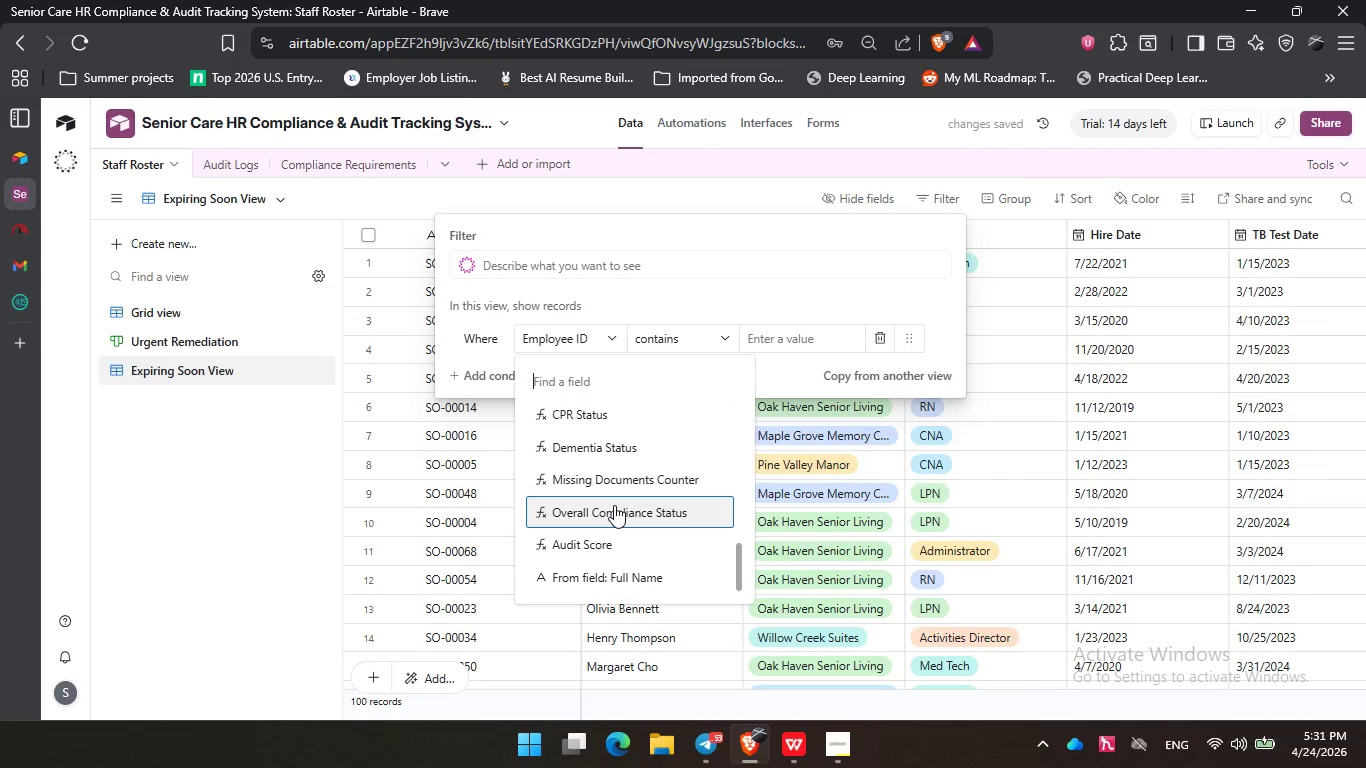 
left_click([631, 511])
 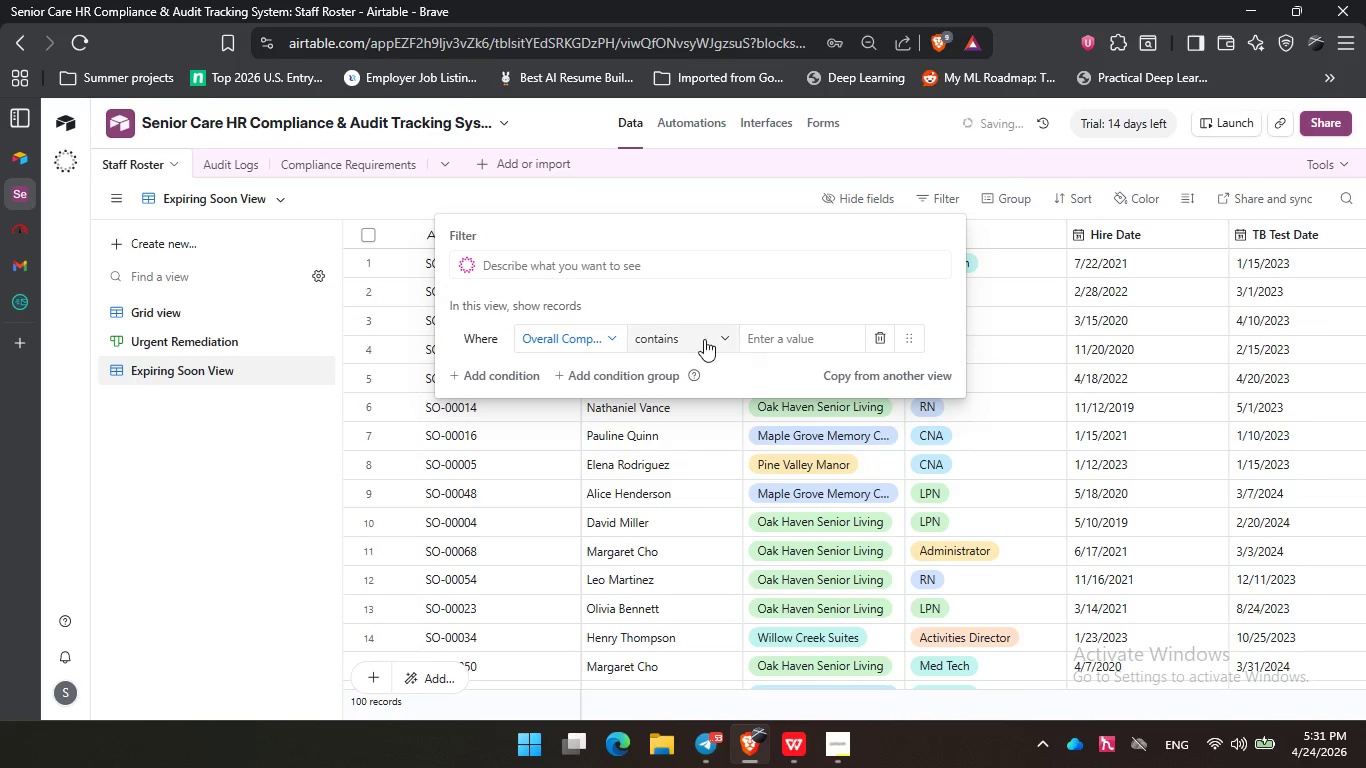 
left_click([702, 338])
 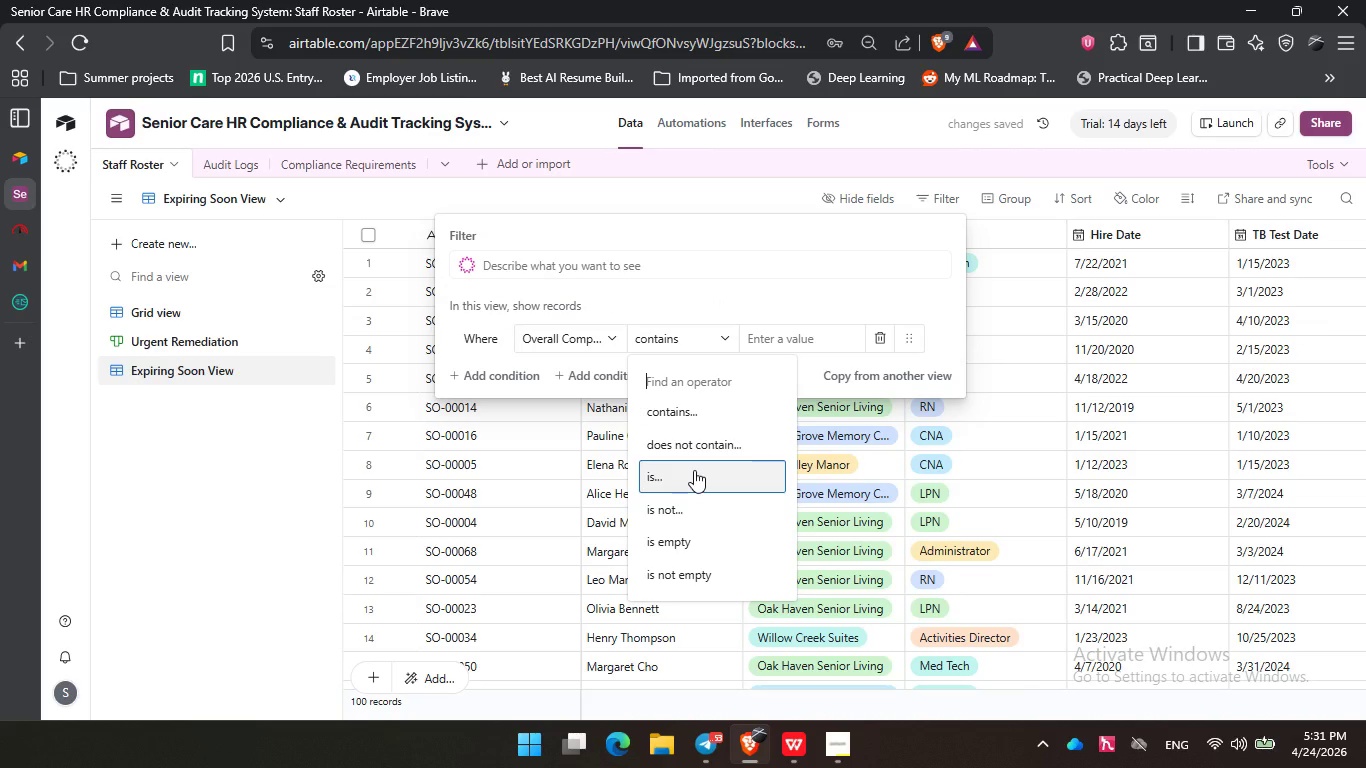 
left_click([694, 470])
 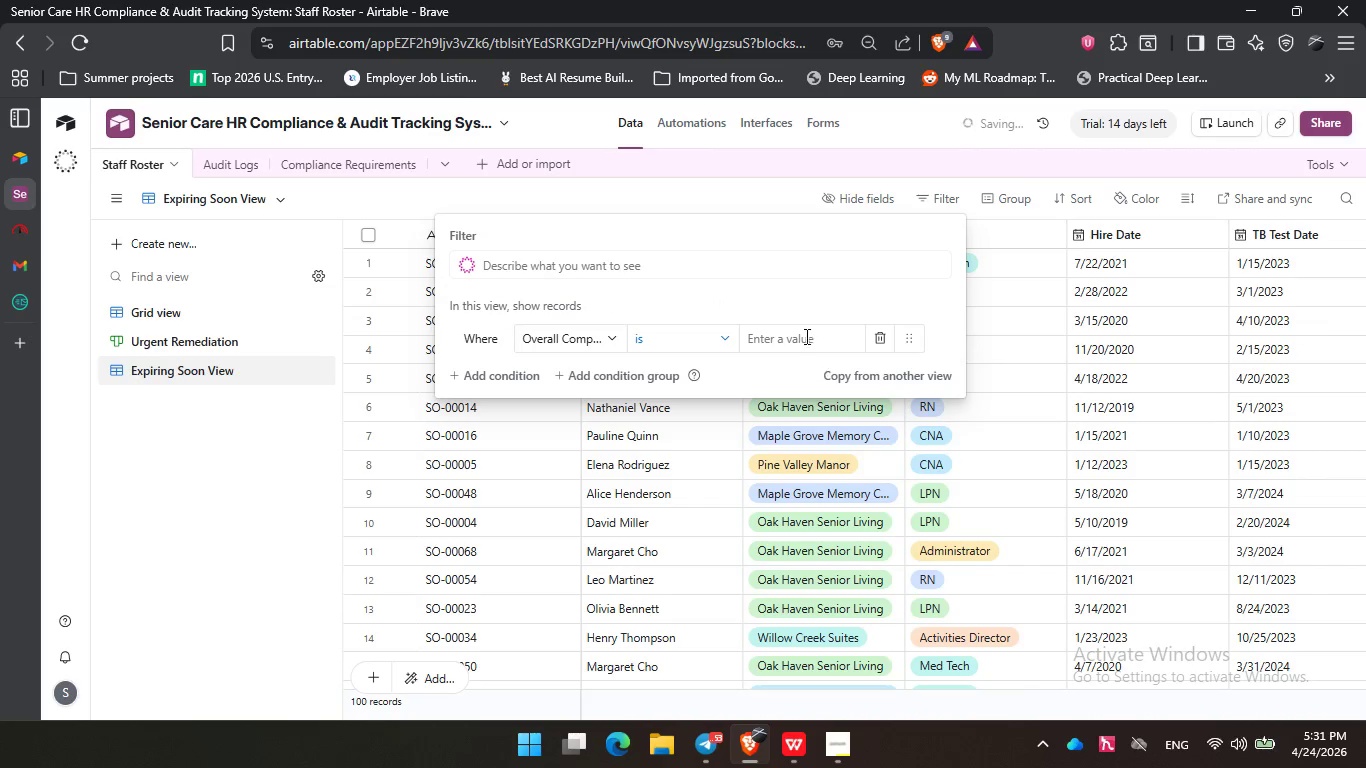 
left_click([805, 334])
 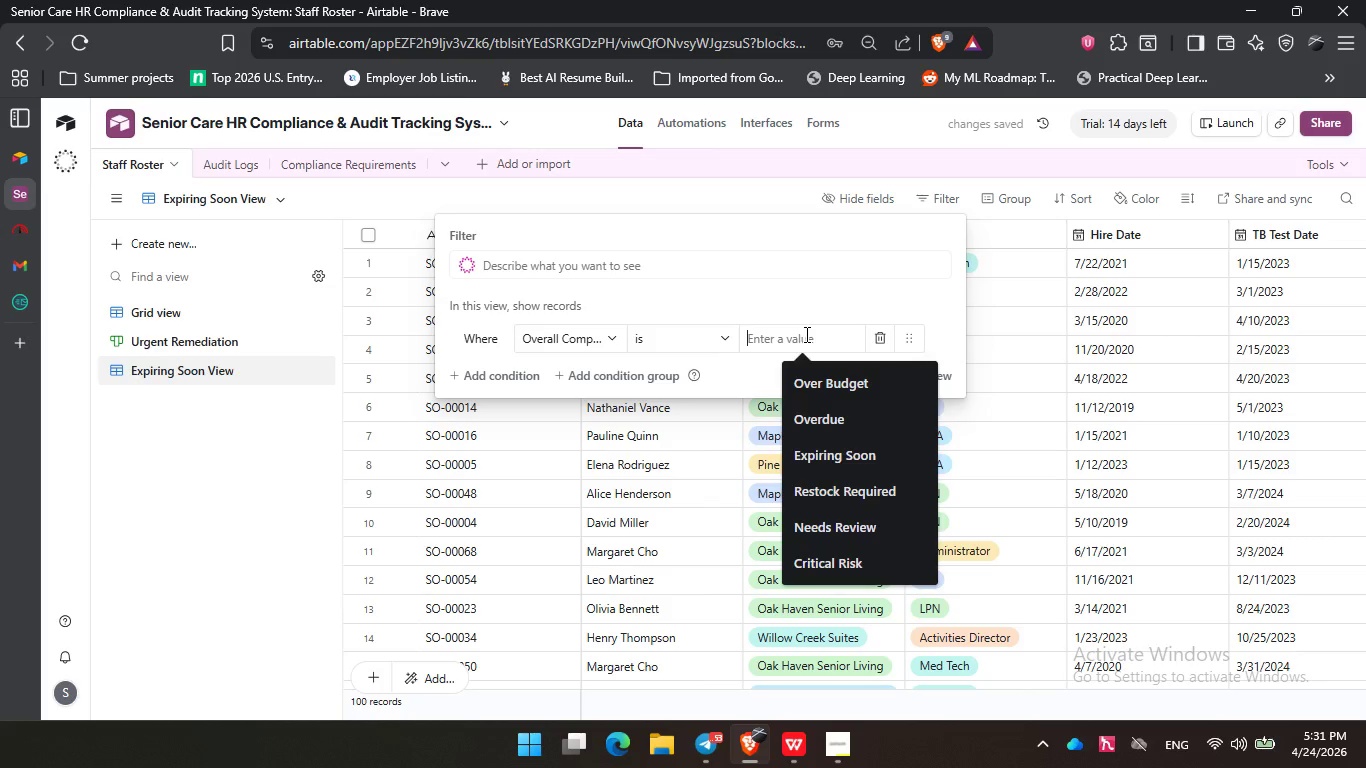 
type(Ex)
 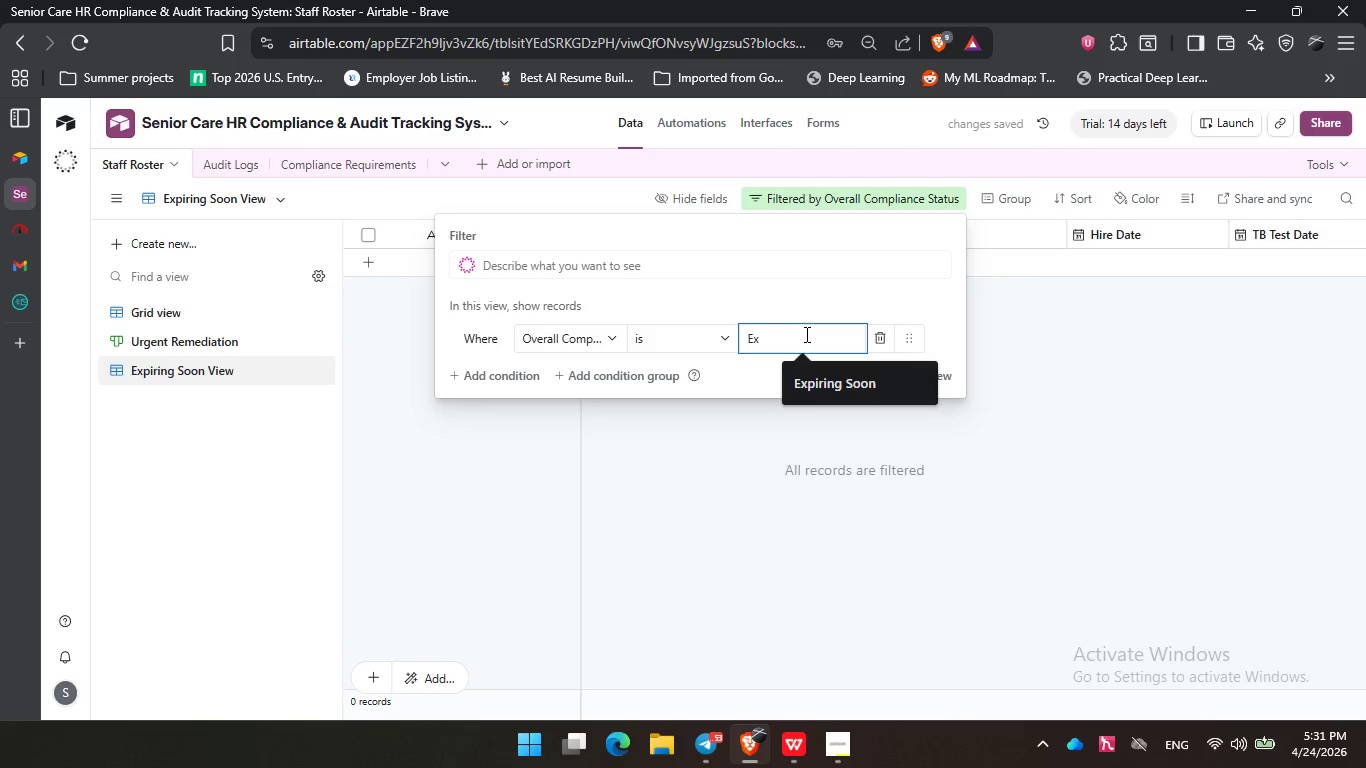 
left_click([825, 385])
 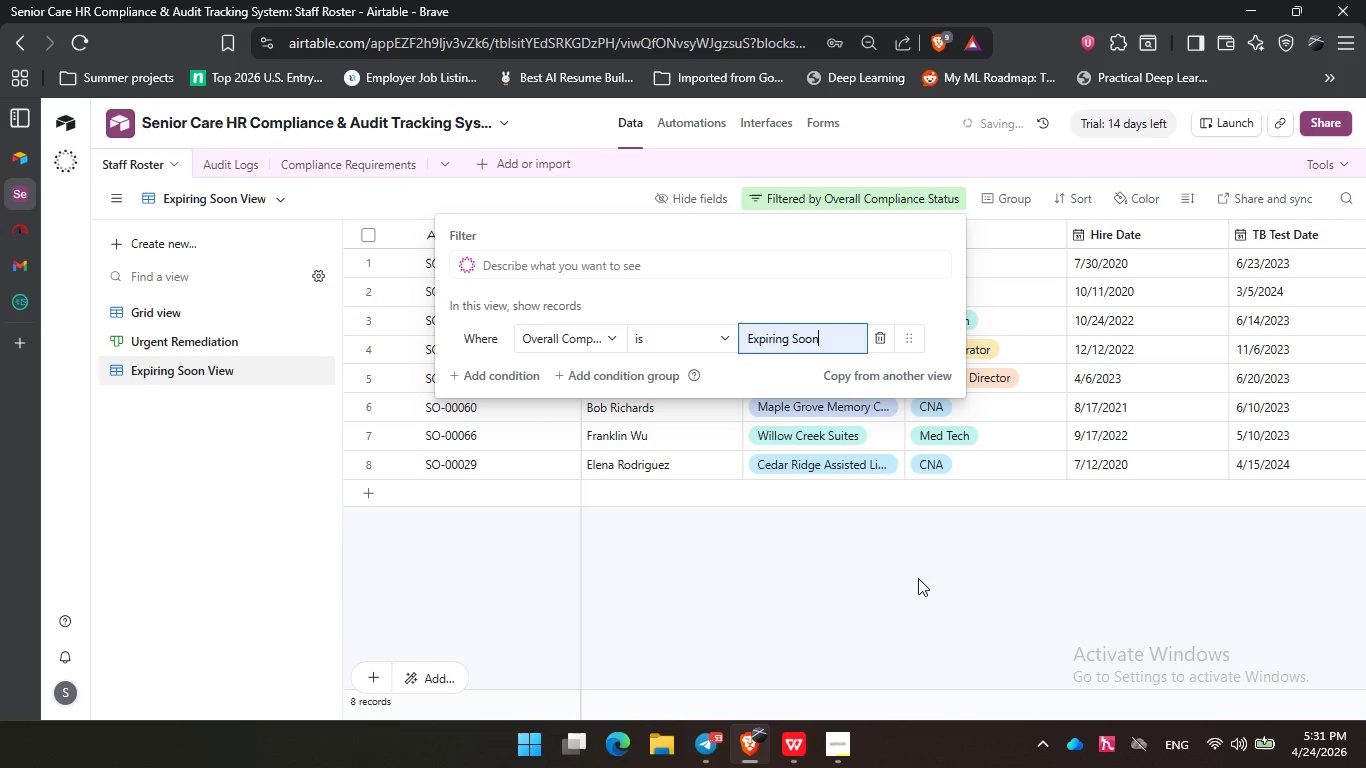 
left_click([931, 566])
 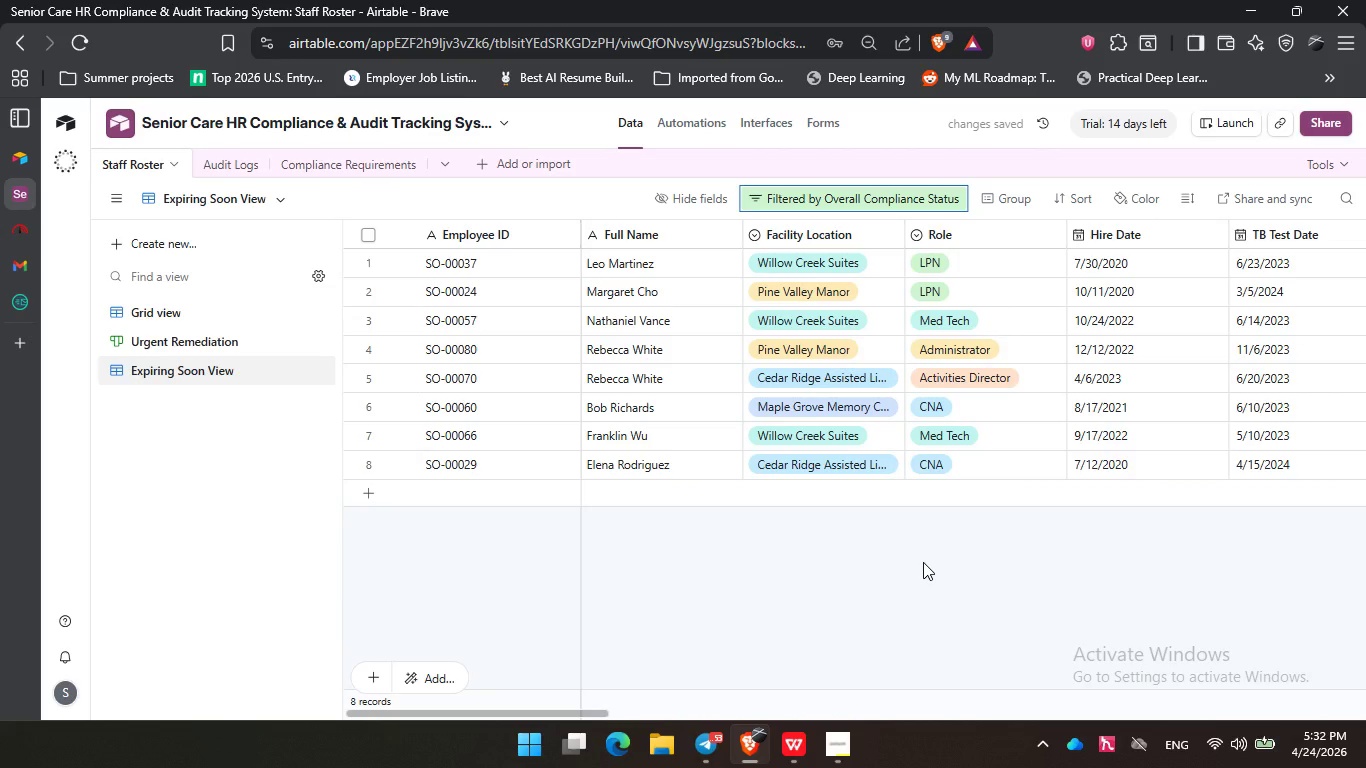 
left_click([1066, 199])
 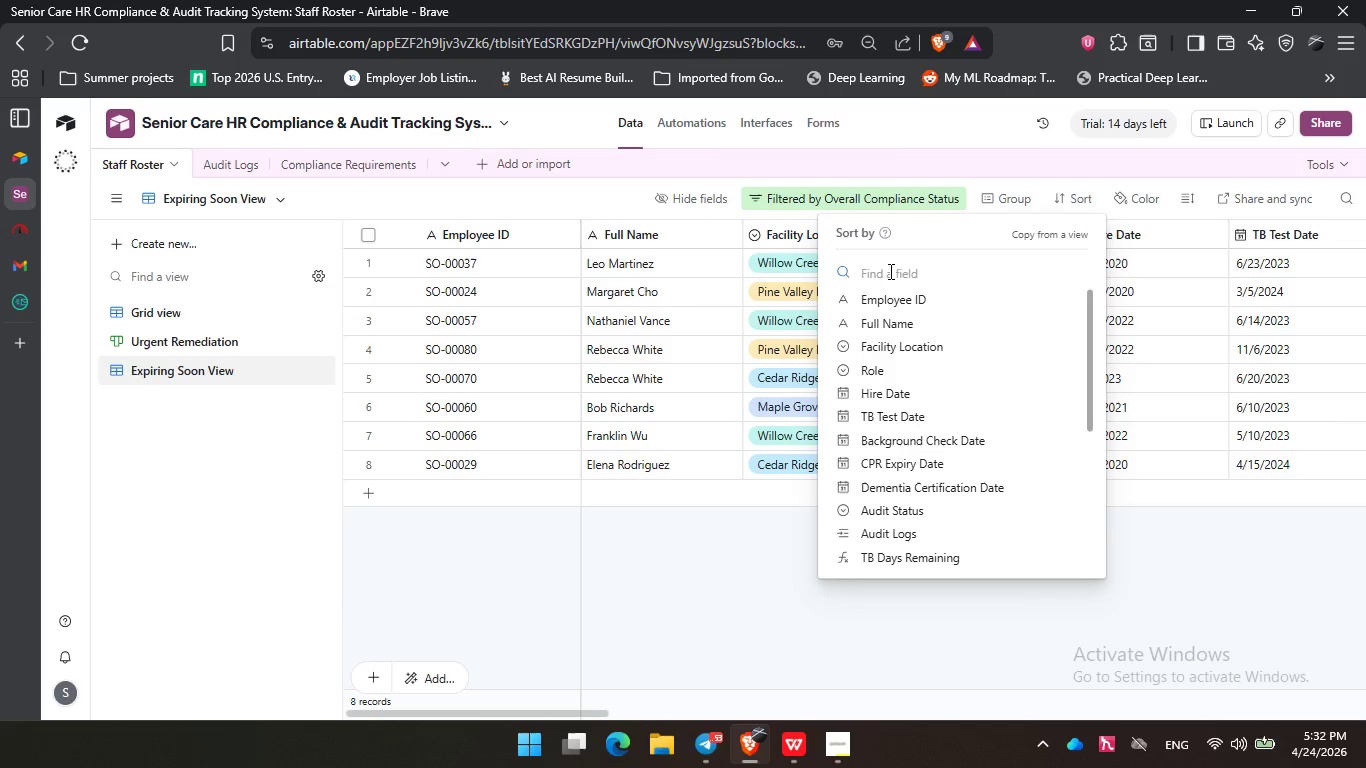 
scroll: coordinate [934, 400], scroll_direction: down, amount: 2.0
 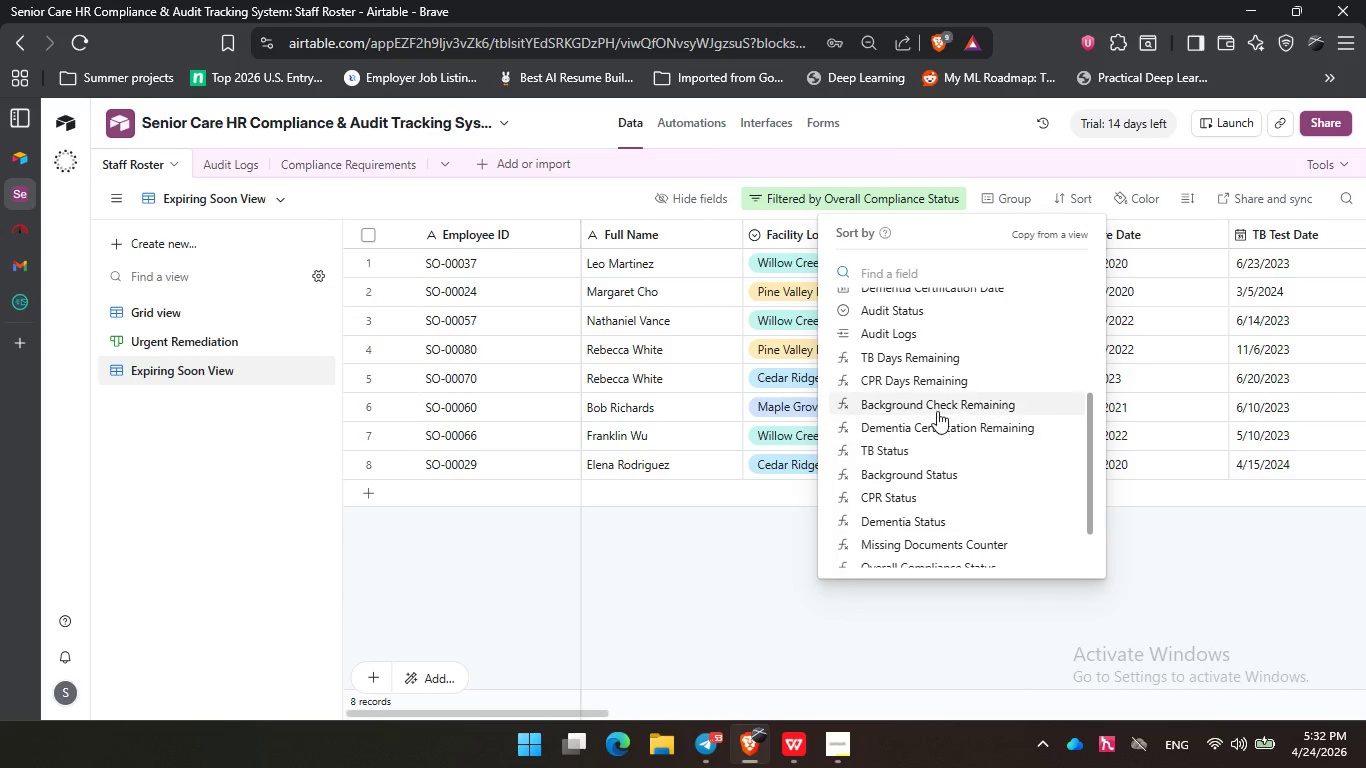 
scroll: coordinate [937, 441], scroll_direction: up, amount: 3.0
 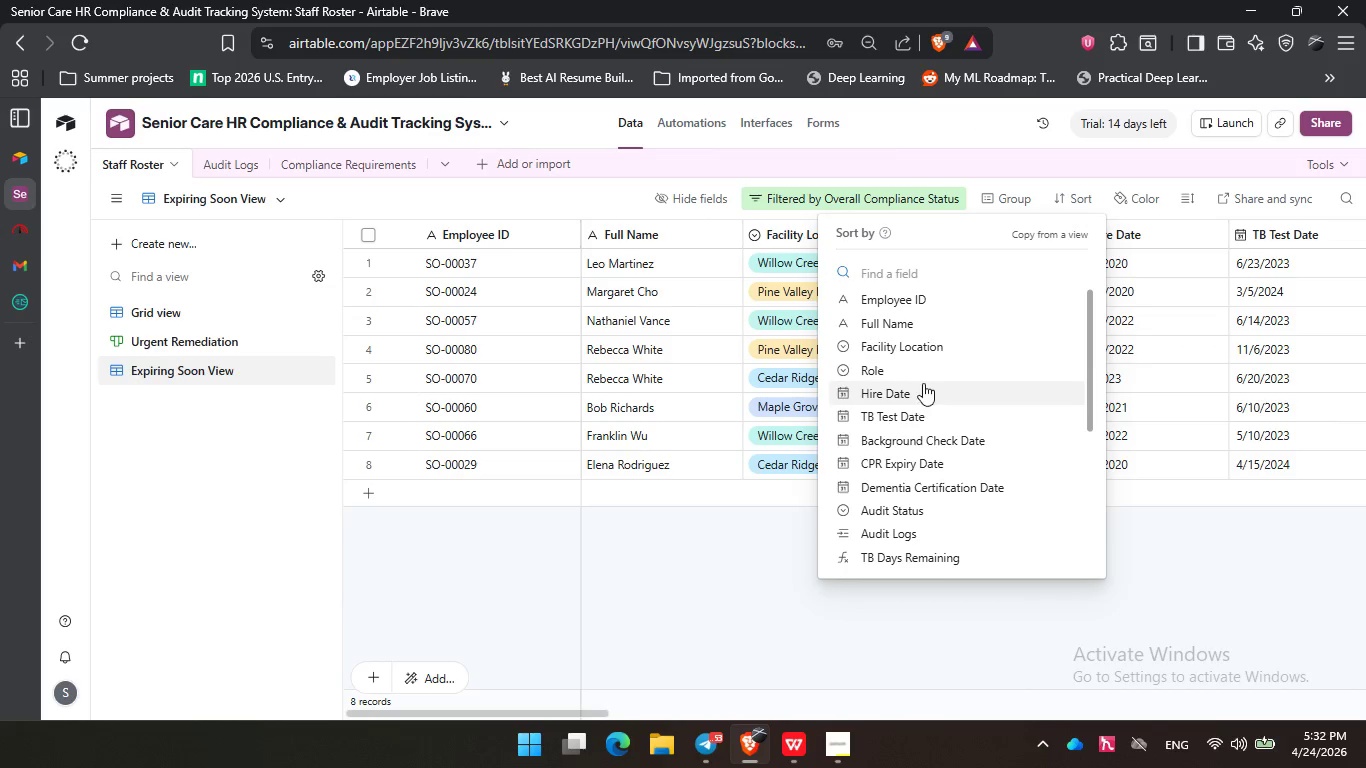 
scroll: coordinate [923, 383], scroll_direction: down, amount: 1.0
 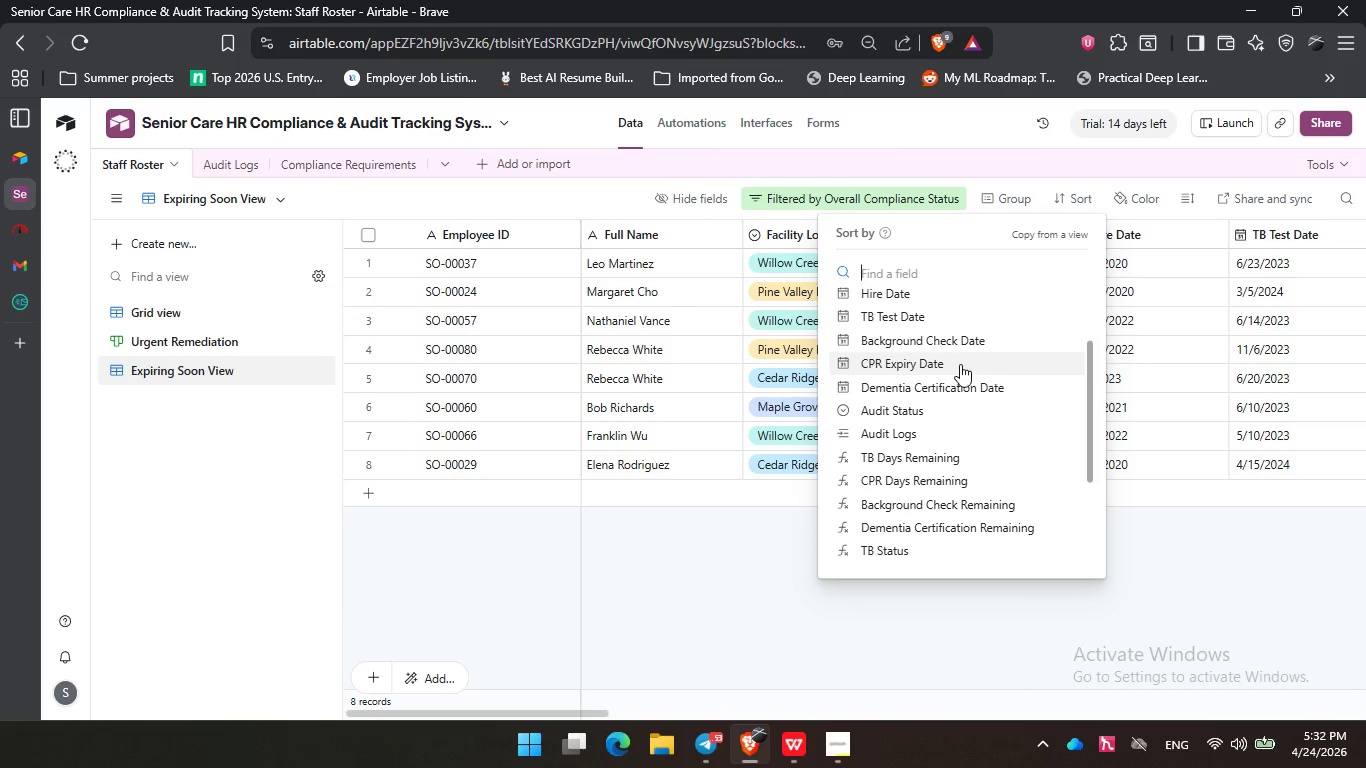 
left_click([741, 549])
 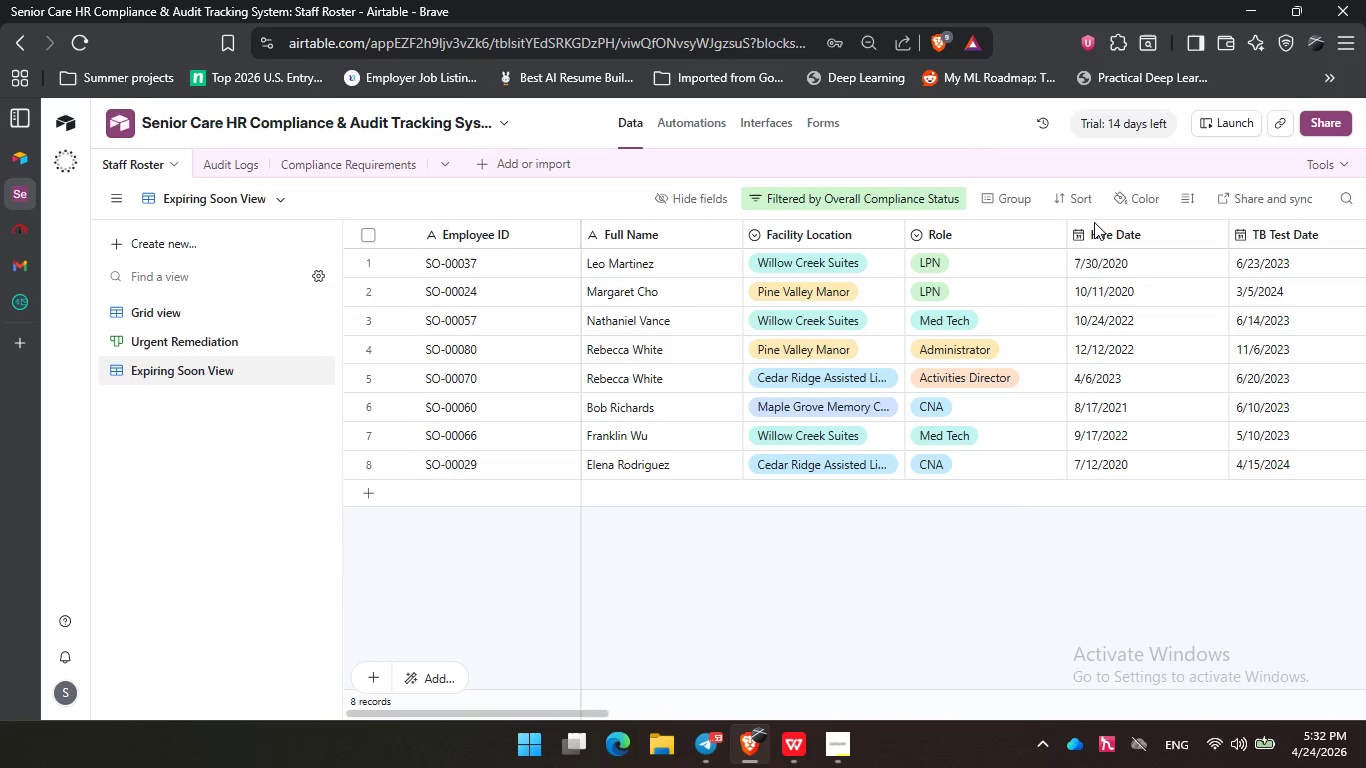 
left_click([1146, 201])
 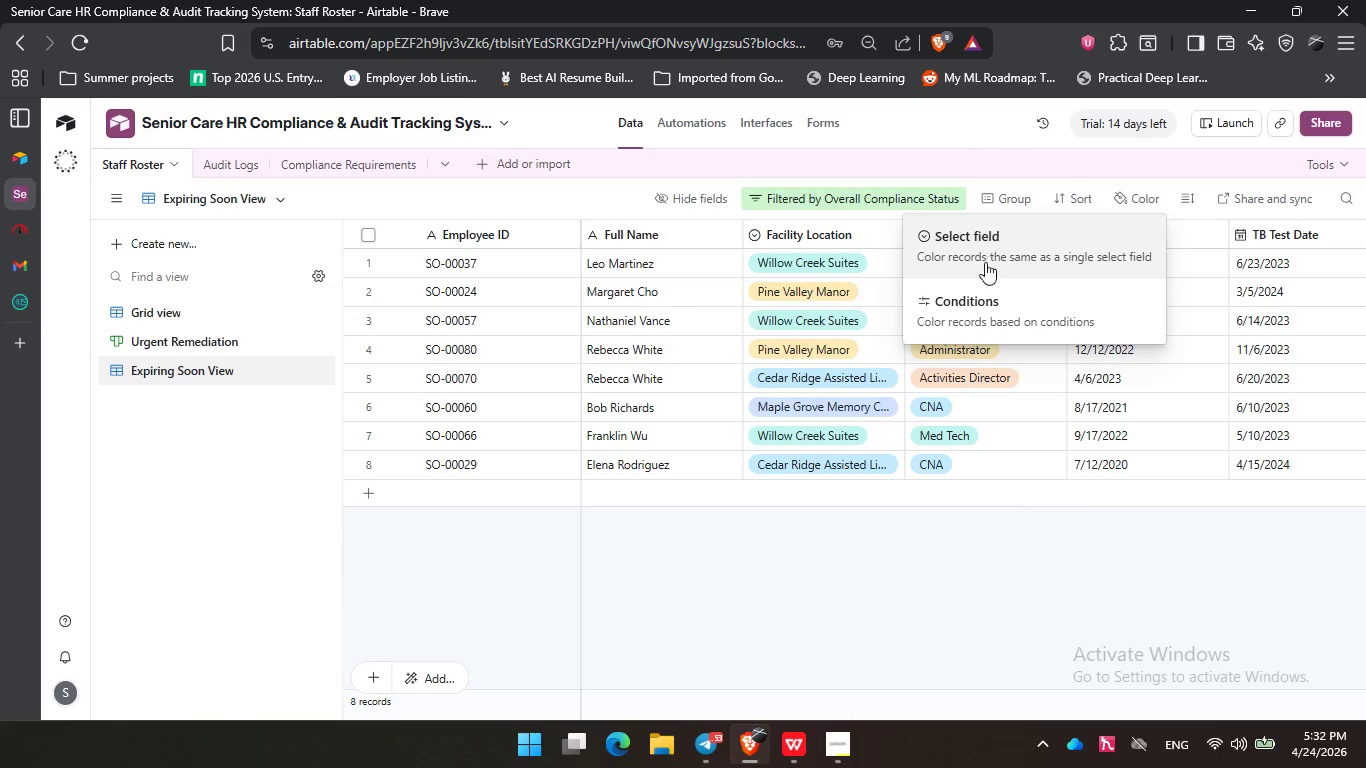 
left_click([985, 301])
 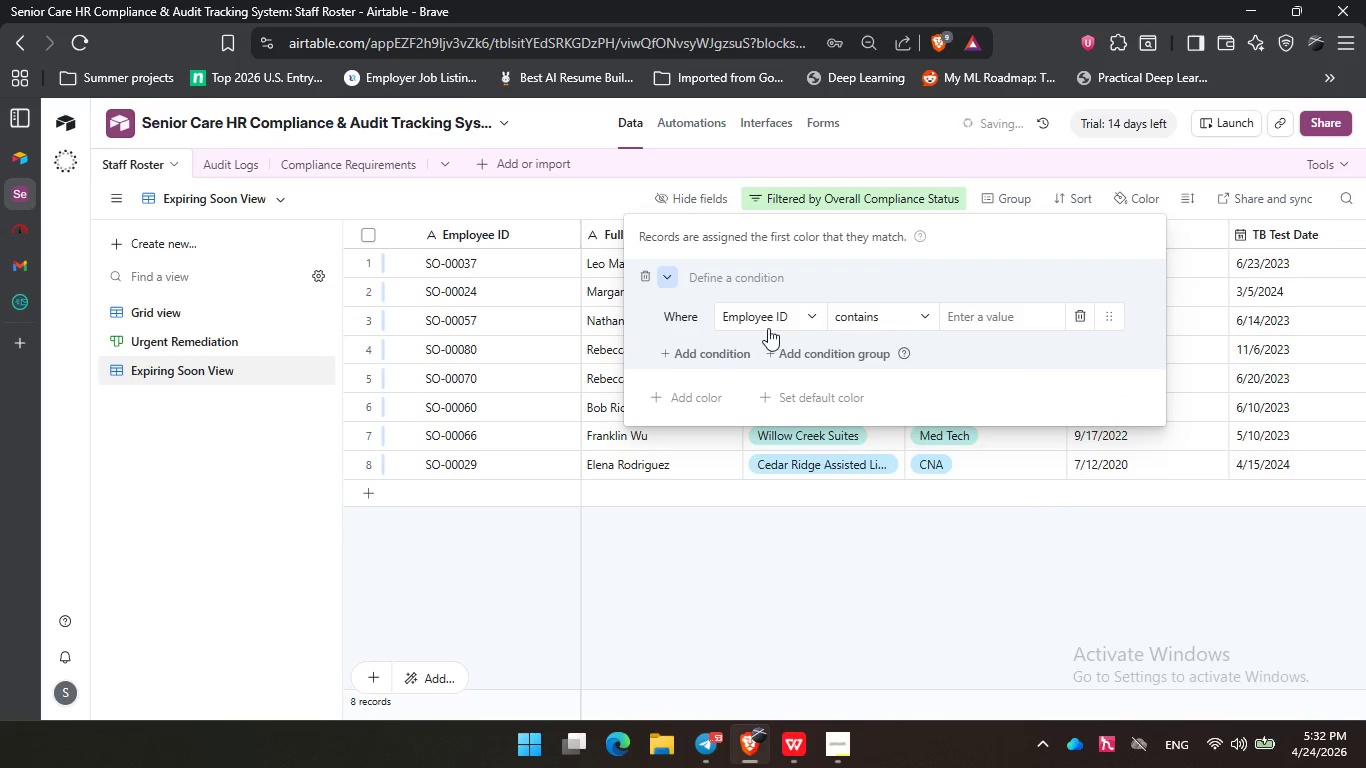 
left_click([787, 315])
 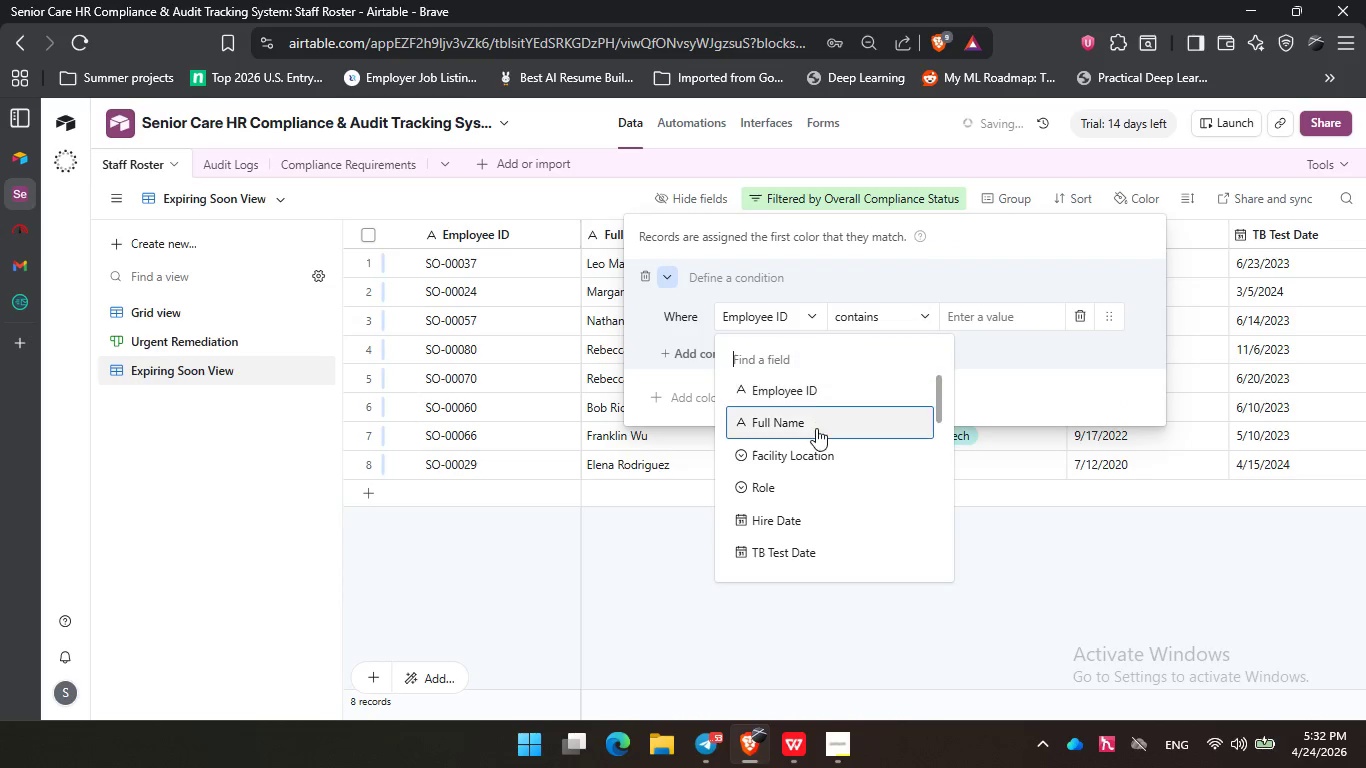 
scroll: coordinate [816, 432], scroll_direction: down, amount: 6.0
 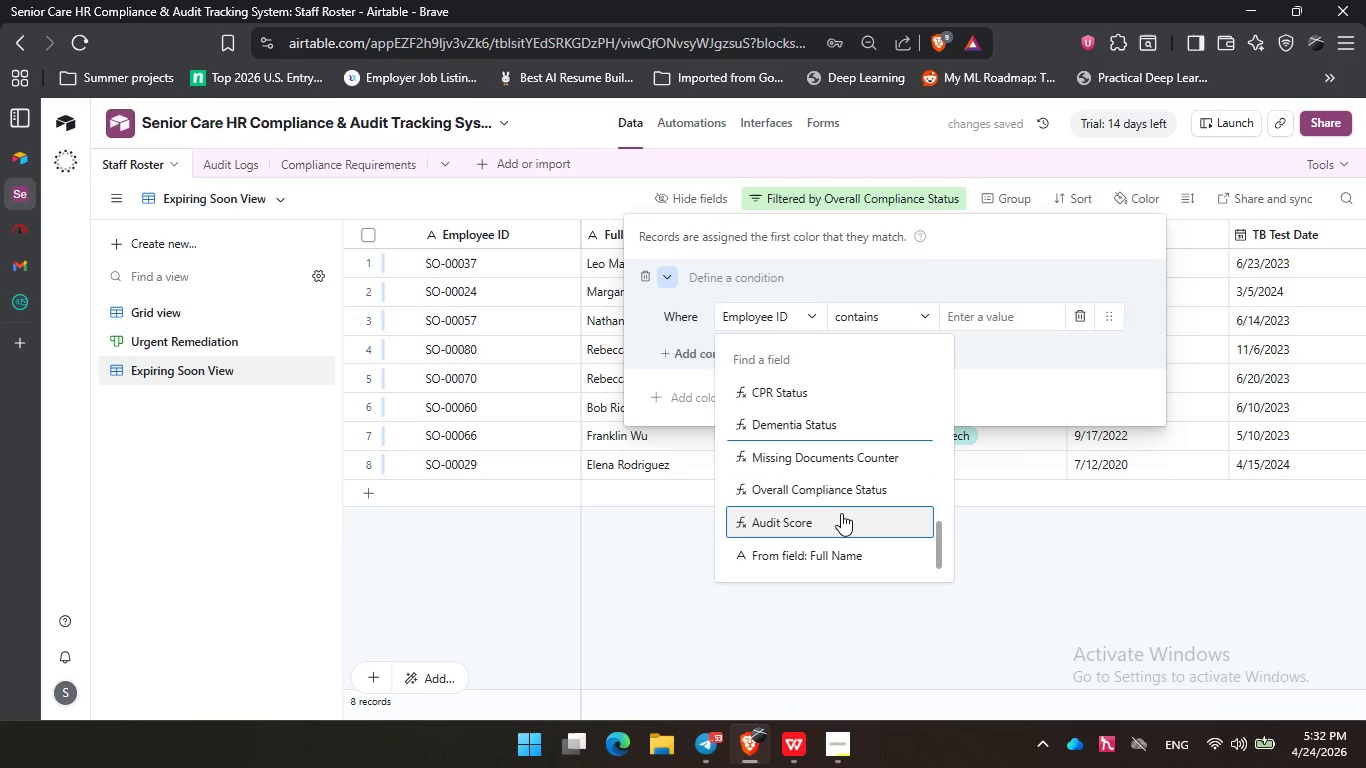 
left_click([838, 520])
 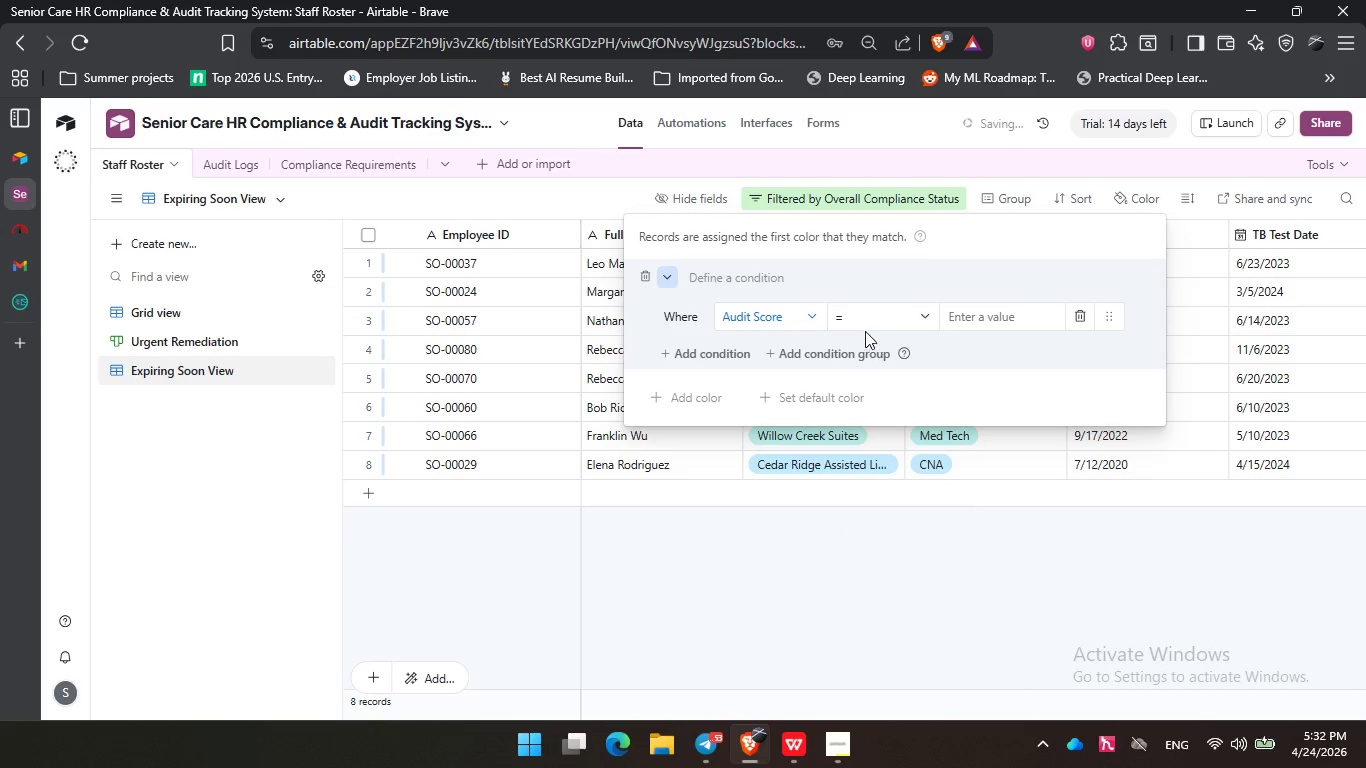 
left_click([776, 319])
 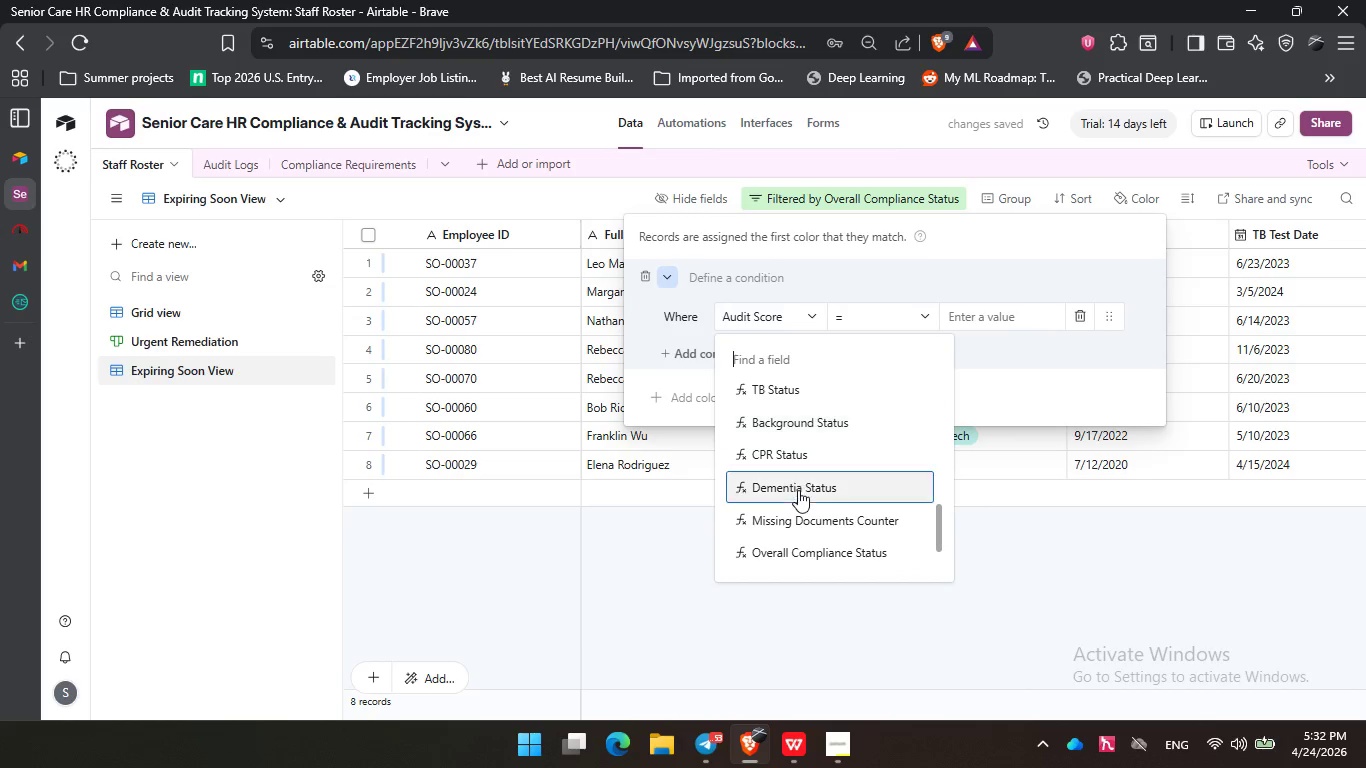 
scroll: coordinate [801, 497], scroll_direction: down, amount: 5.0
 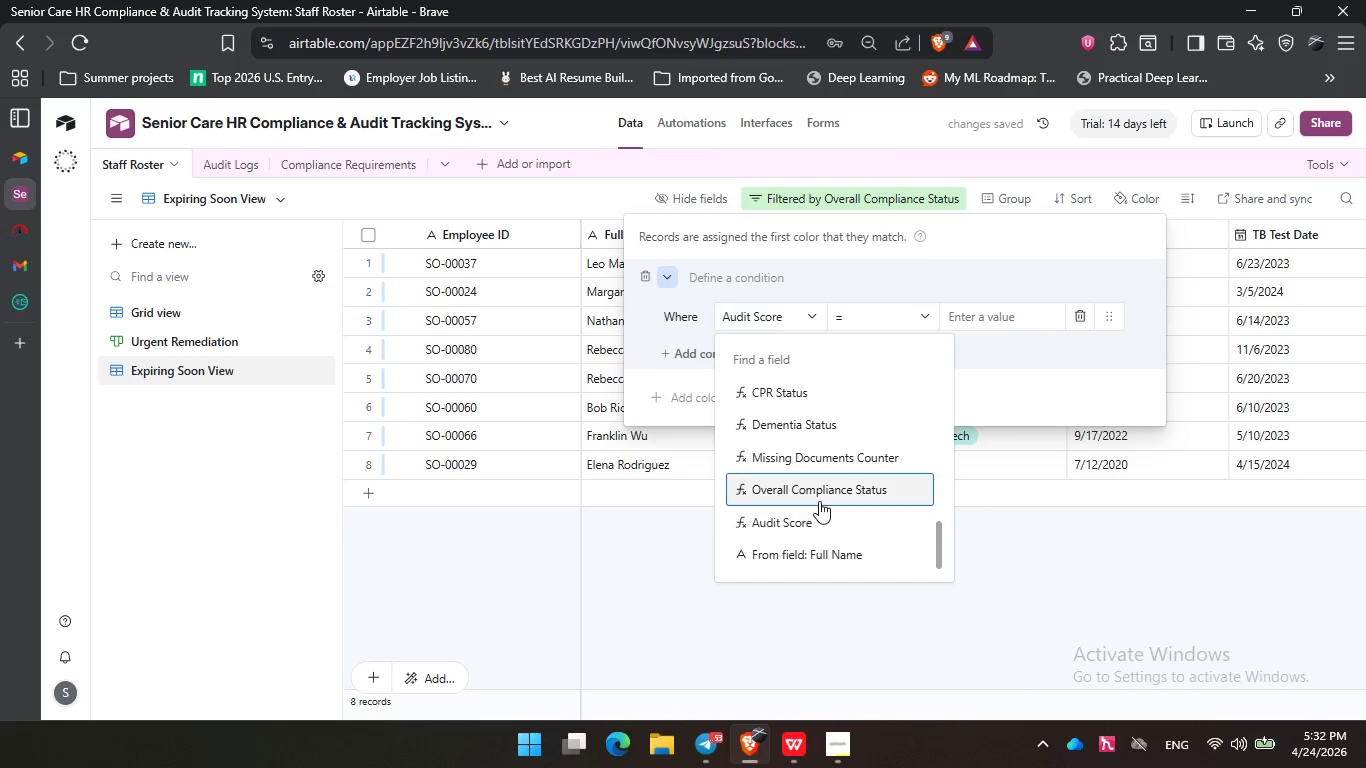 
left_click([819, 499])
 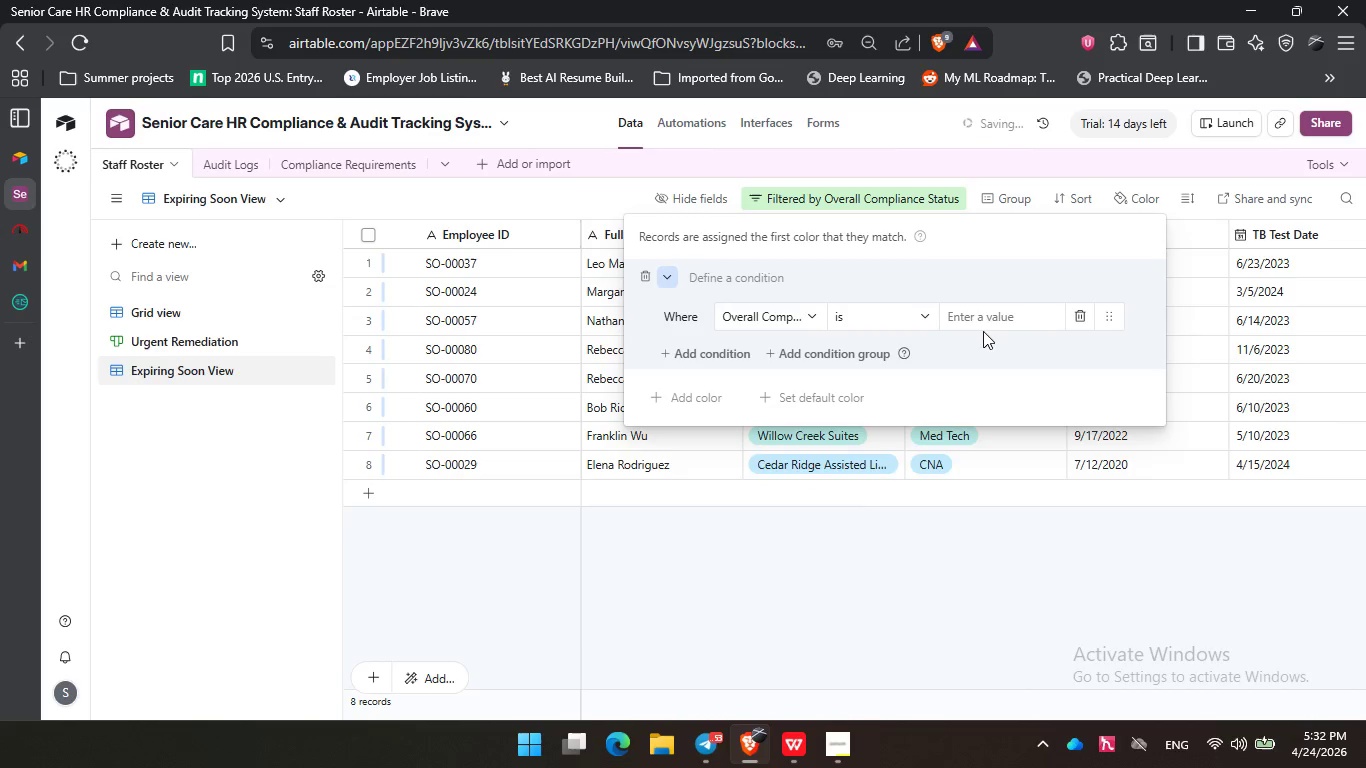 
double_click([997, 319])
 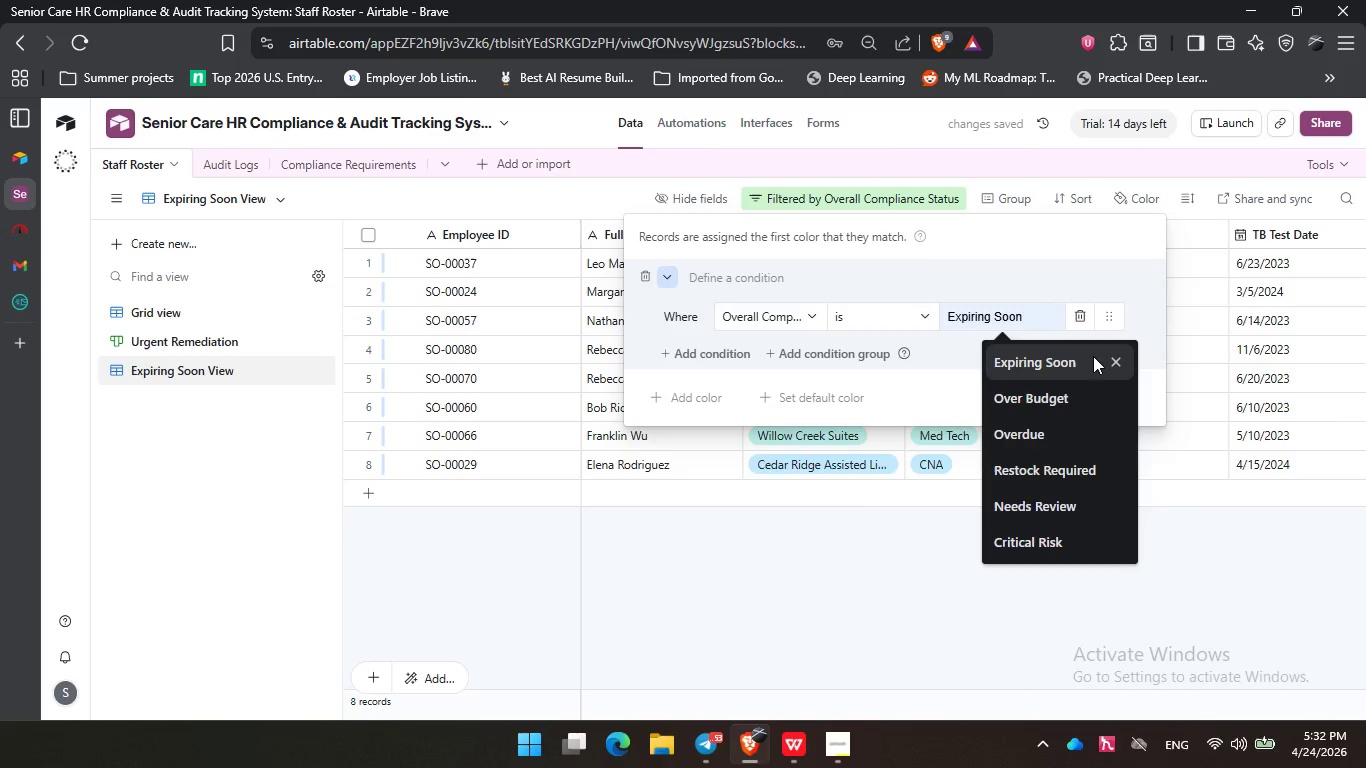 
left_click([1096, 354])
 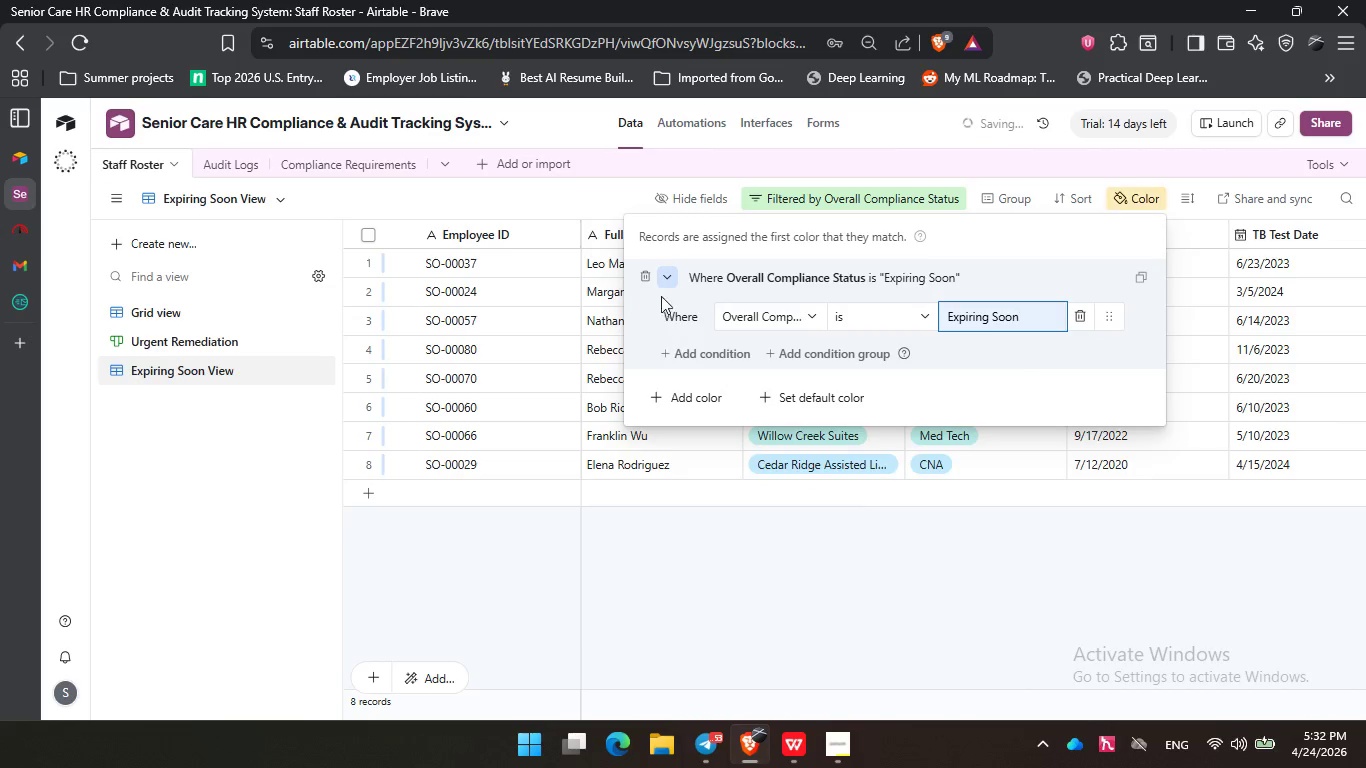 
left_click([663, 288])
 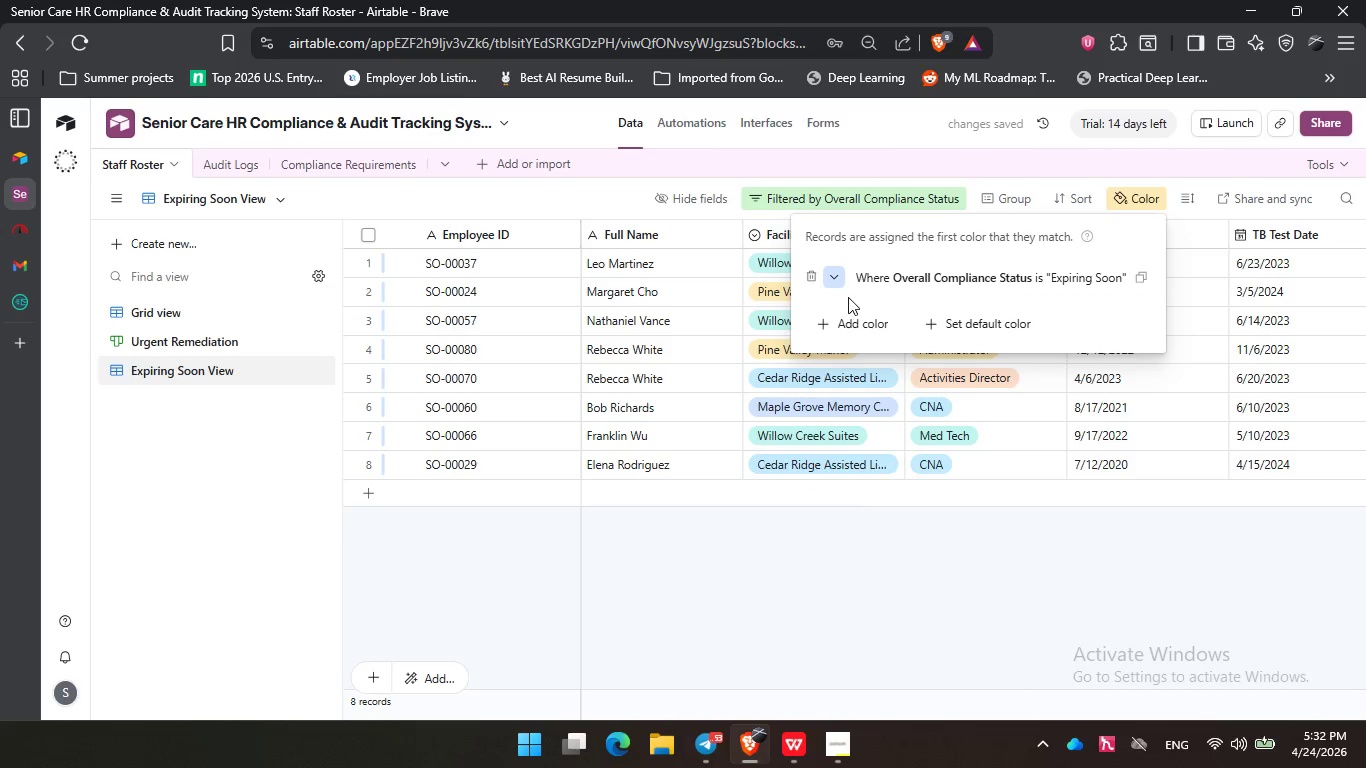 
left_click([841, 278])
 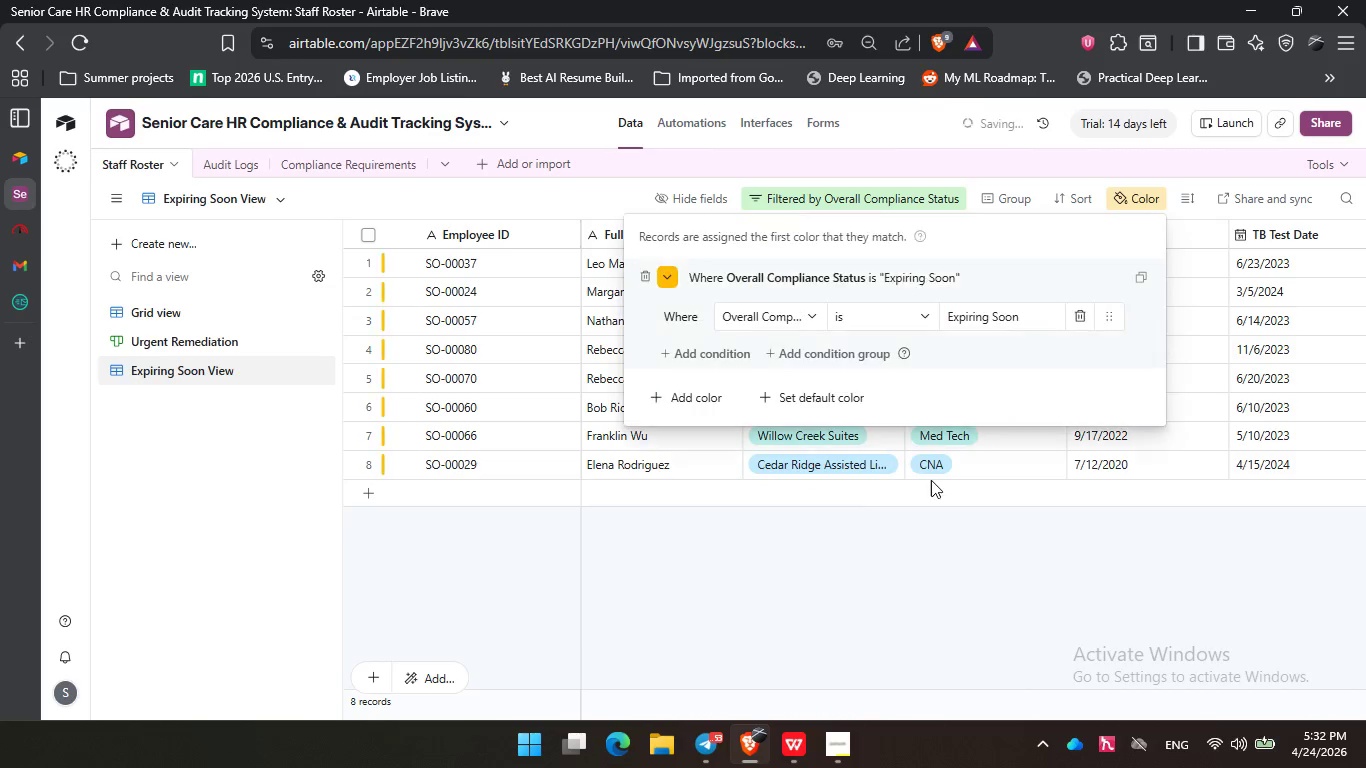 
double_click([866, 556])
 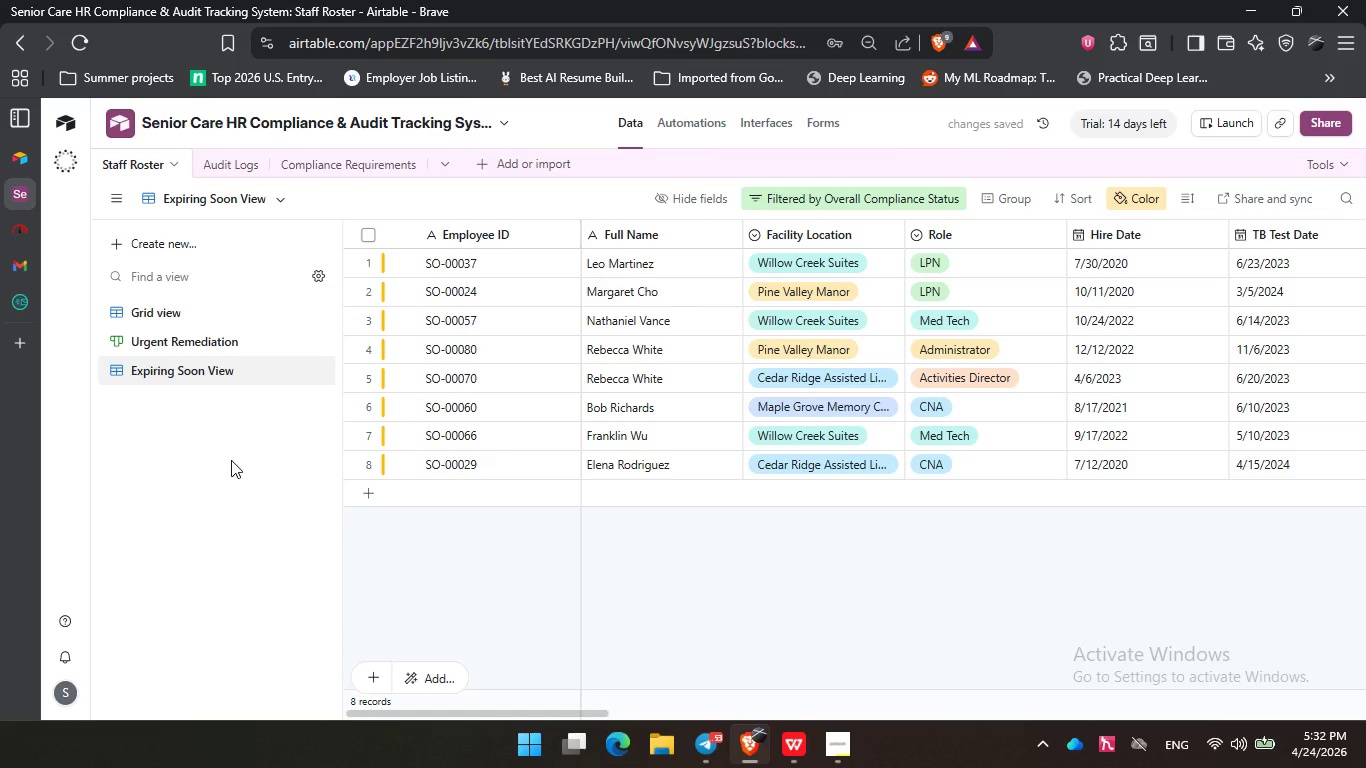 
wait(7.0)
 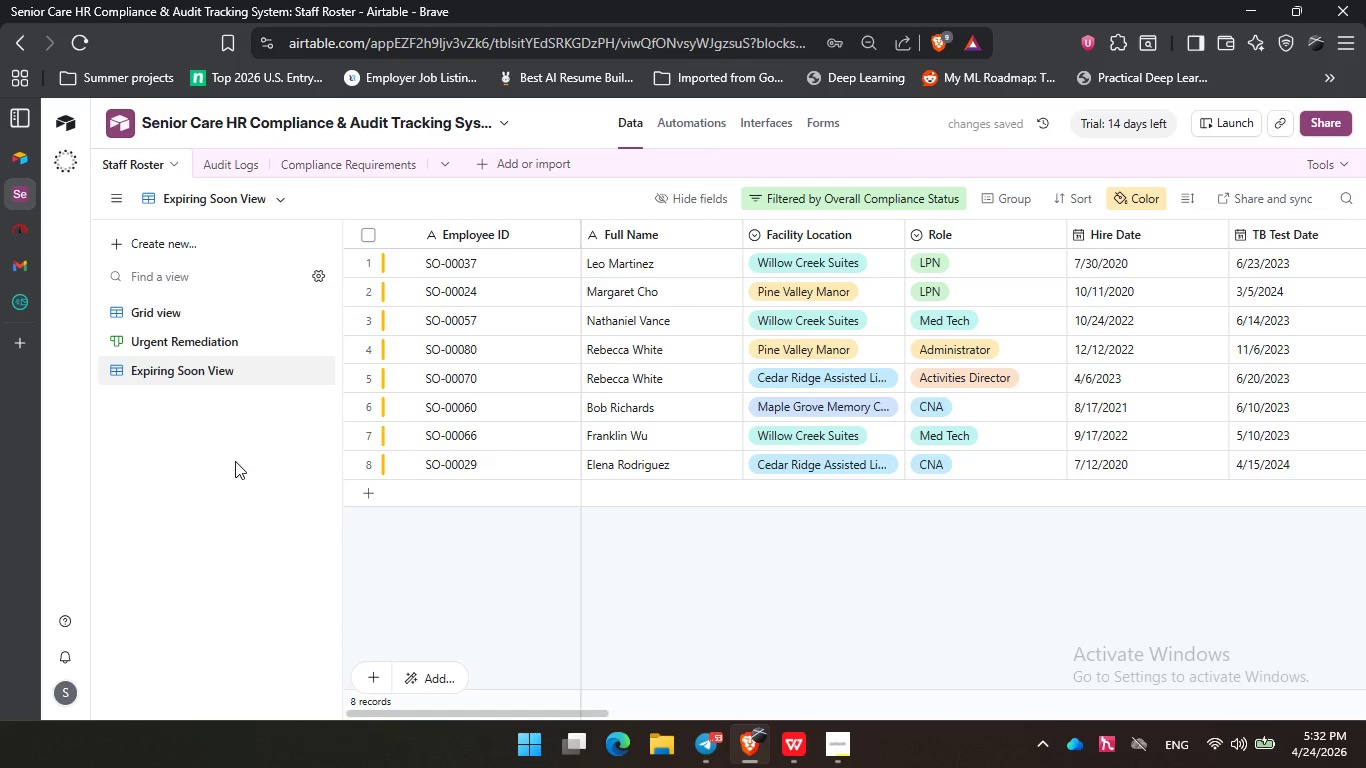 
left_click([201, 472])
 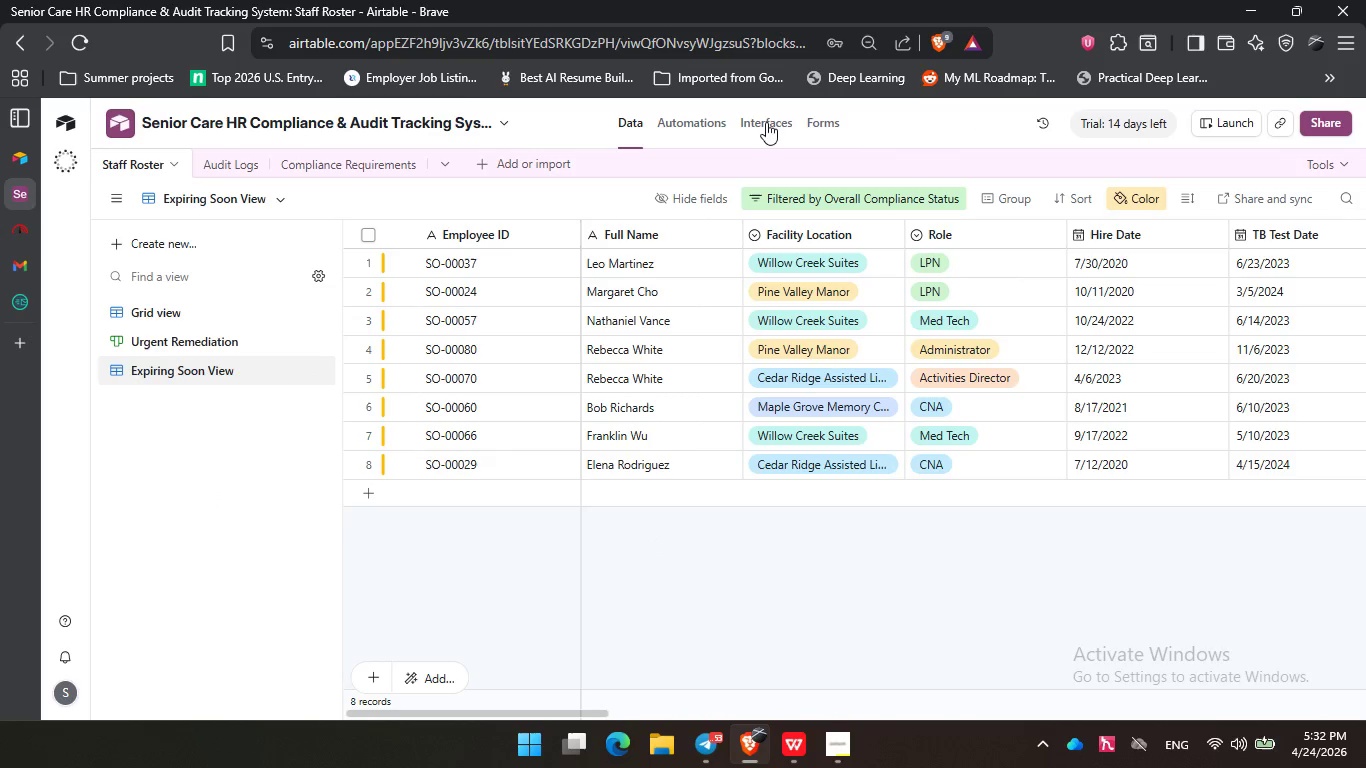 
left_click([785, 117])
 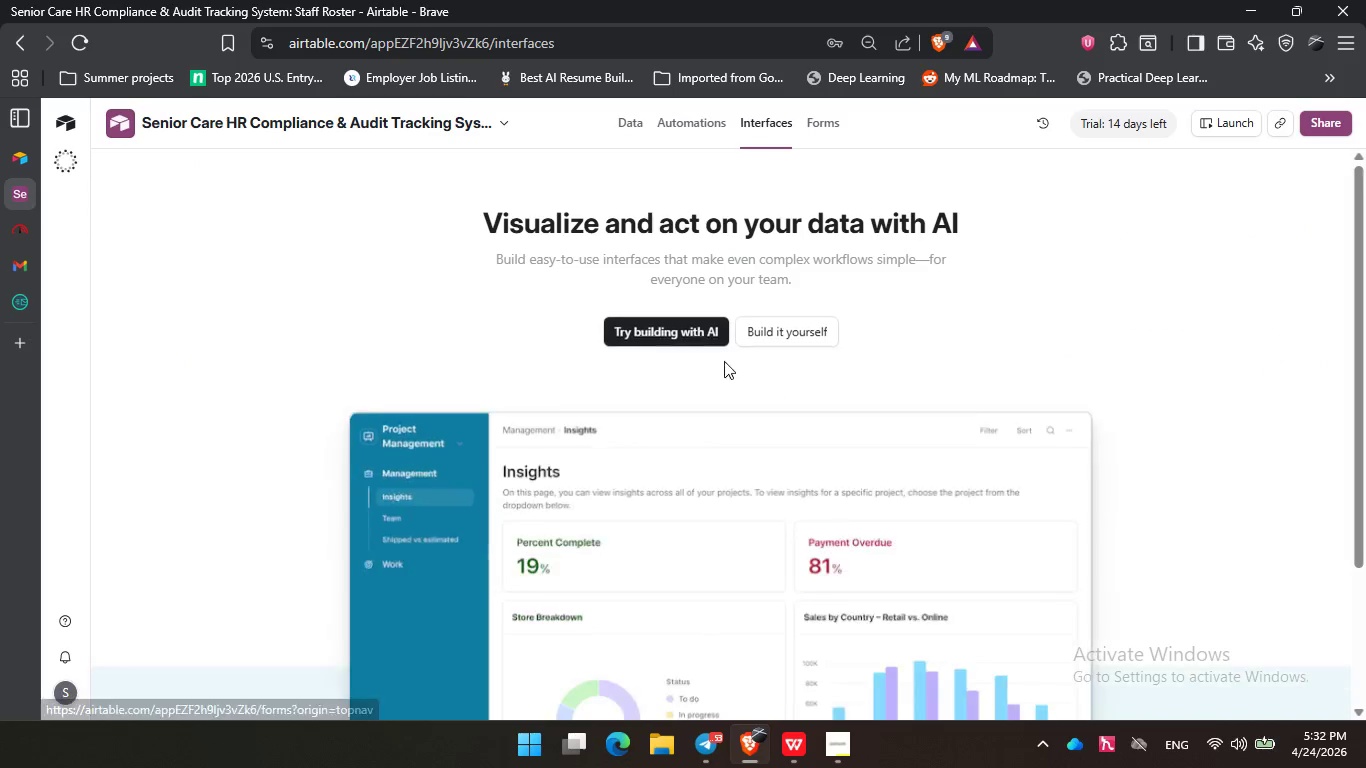 
left_click([776, 327])
 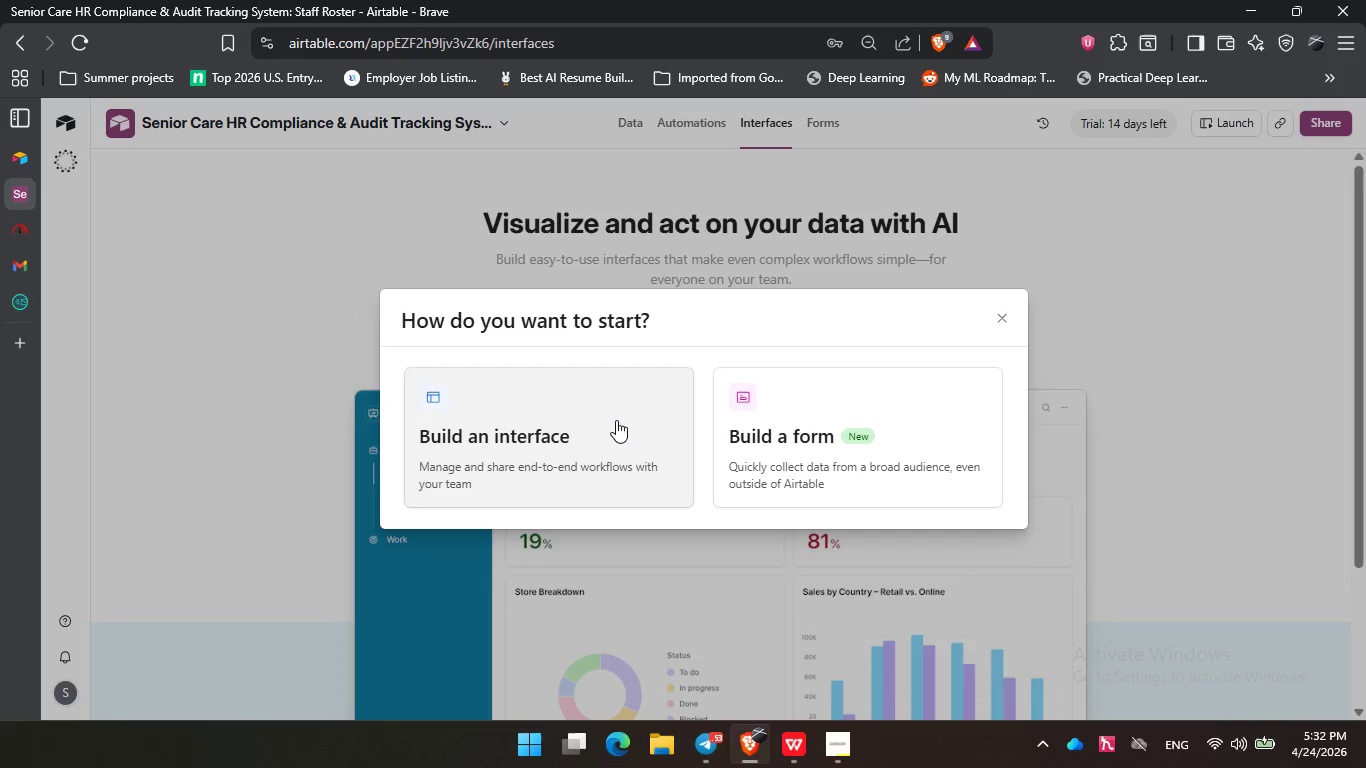 
left_click([616, 420])
 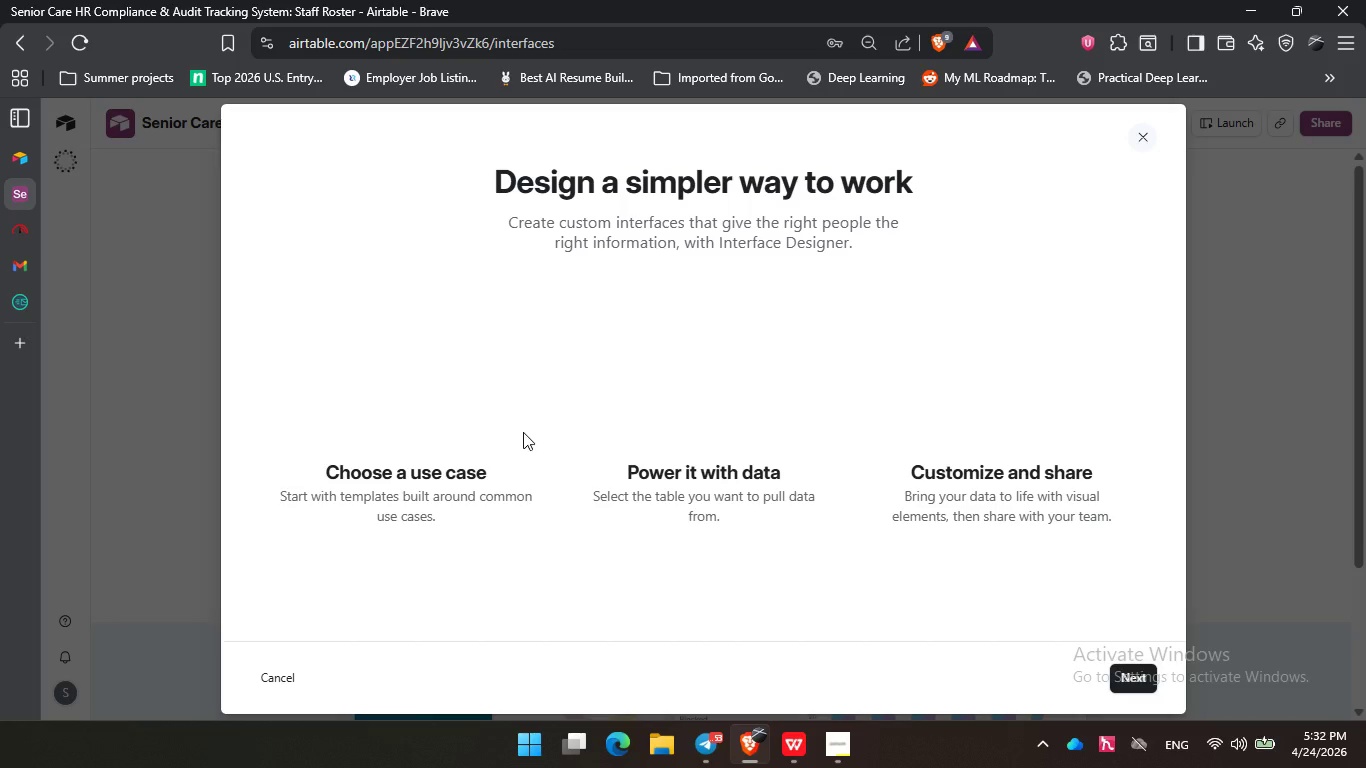 
scroll: coordinate [522, 433], scroll_direction: down, amount: 5.0
 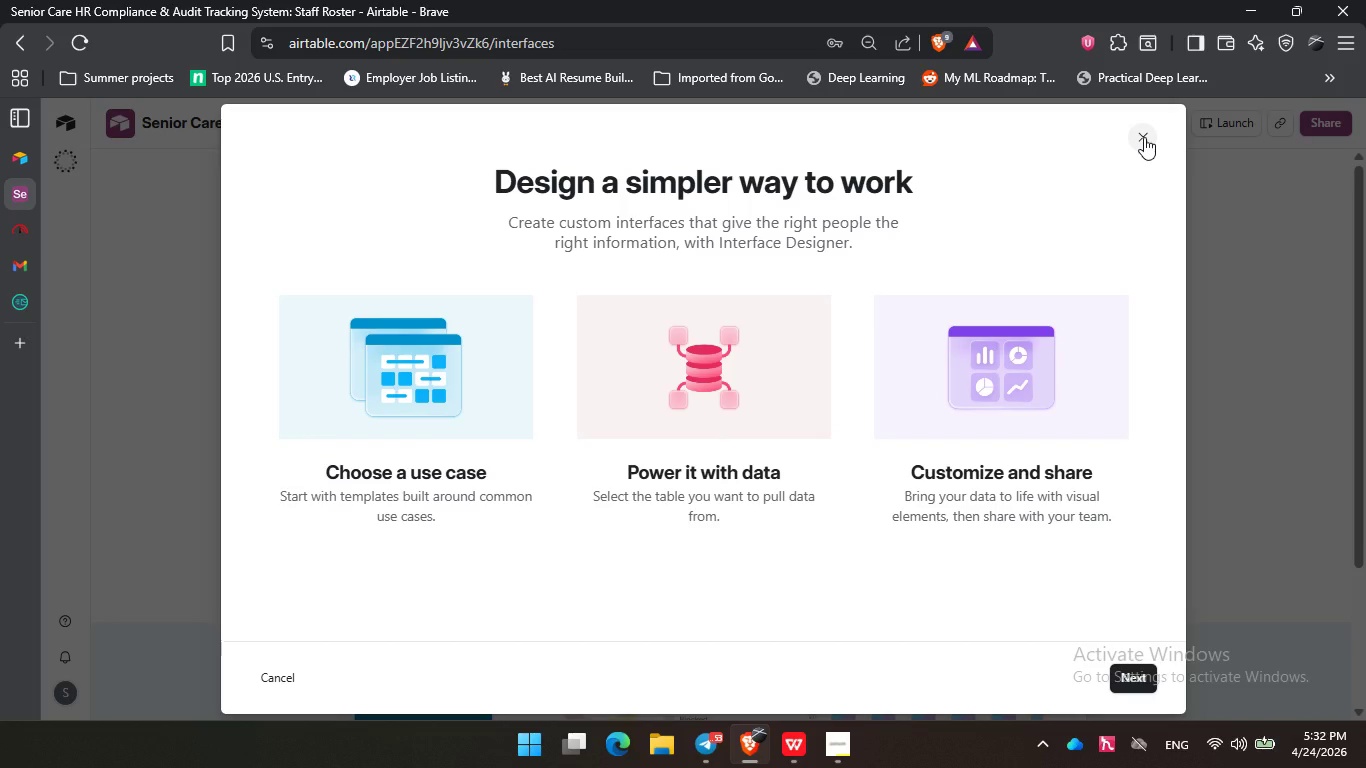 
left_click([1130, 678])
 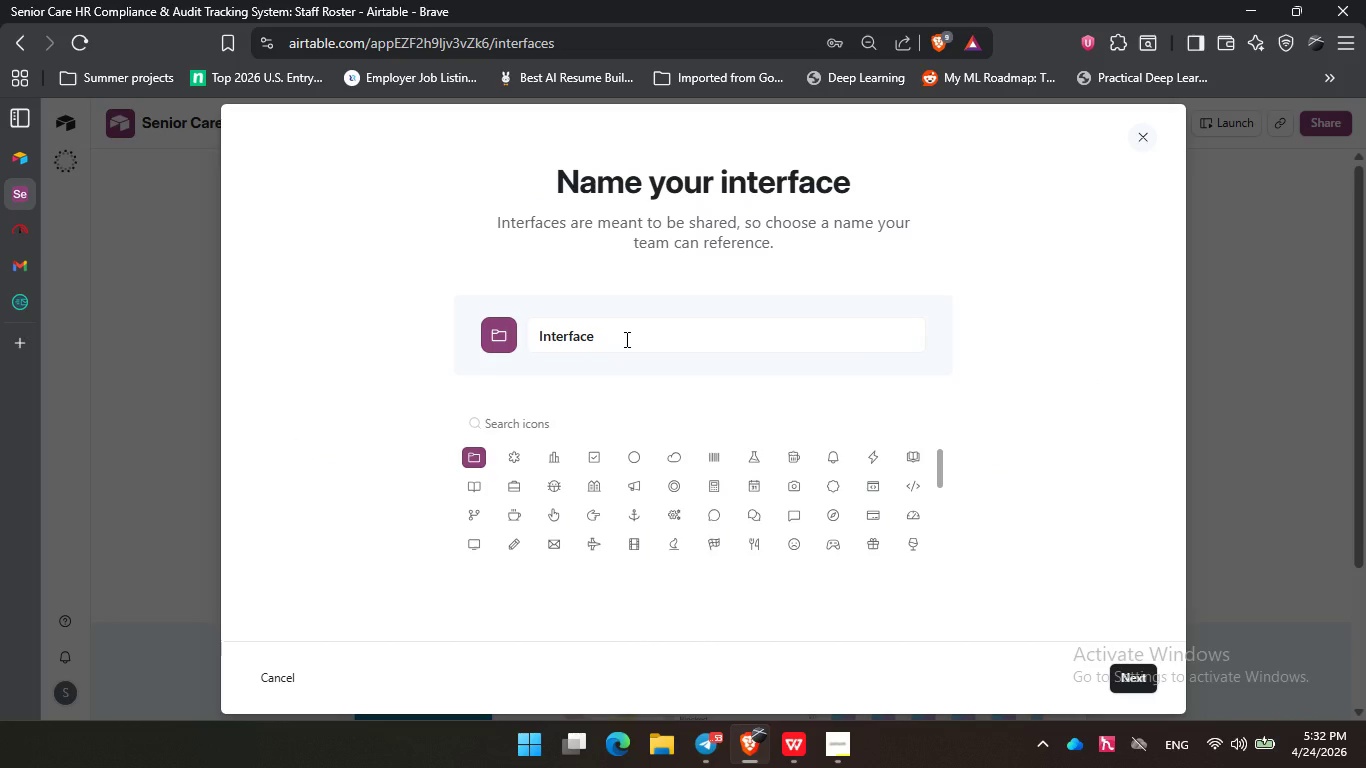 
wait(5.91)
 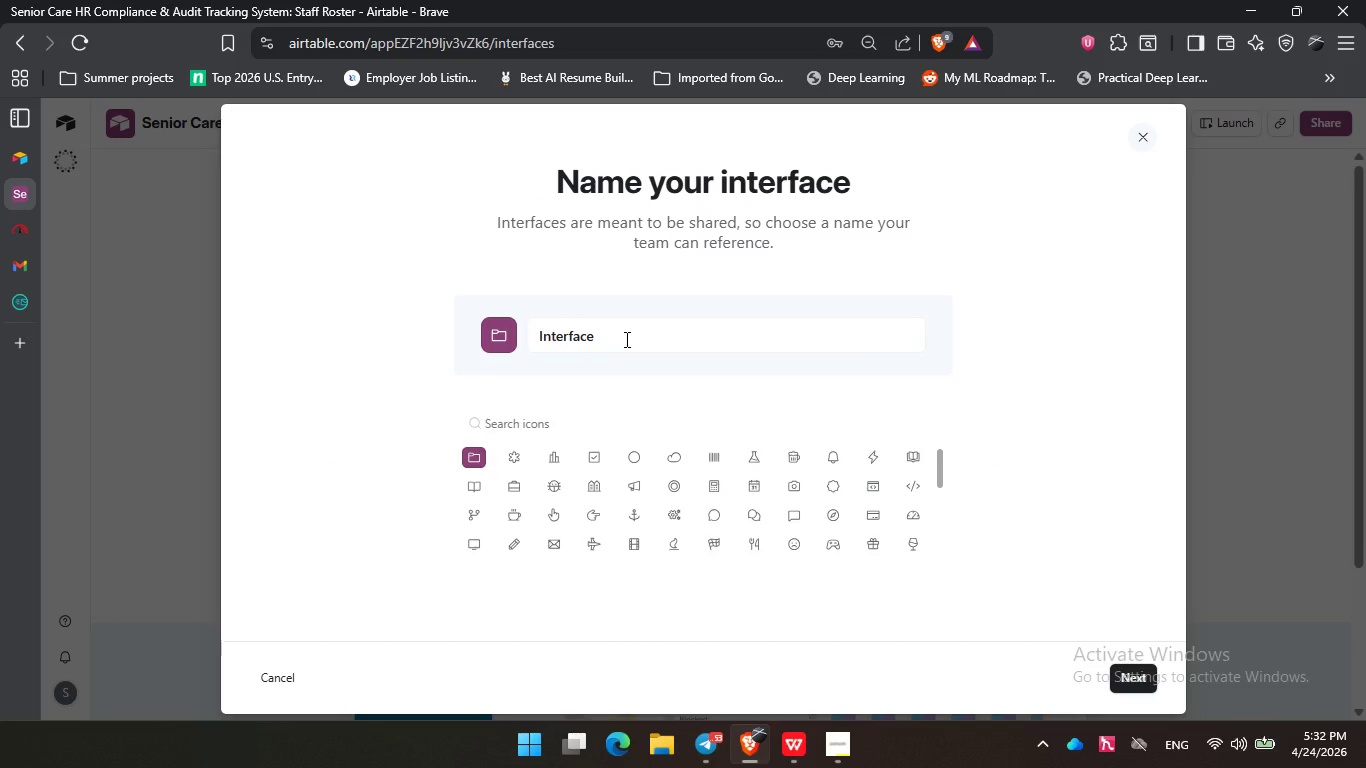 
left_click([625, 339])
 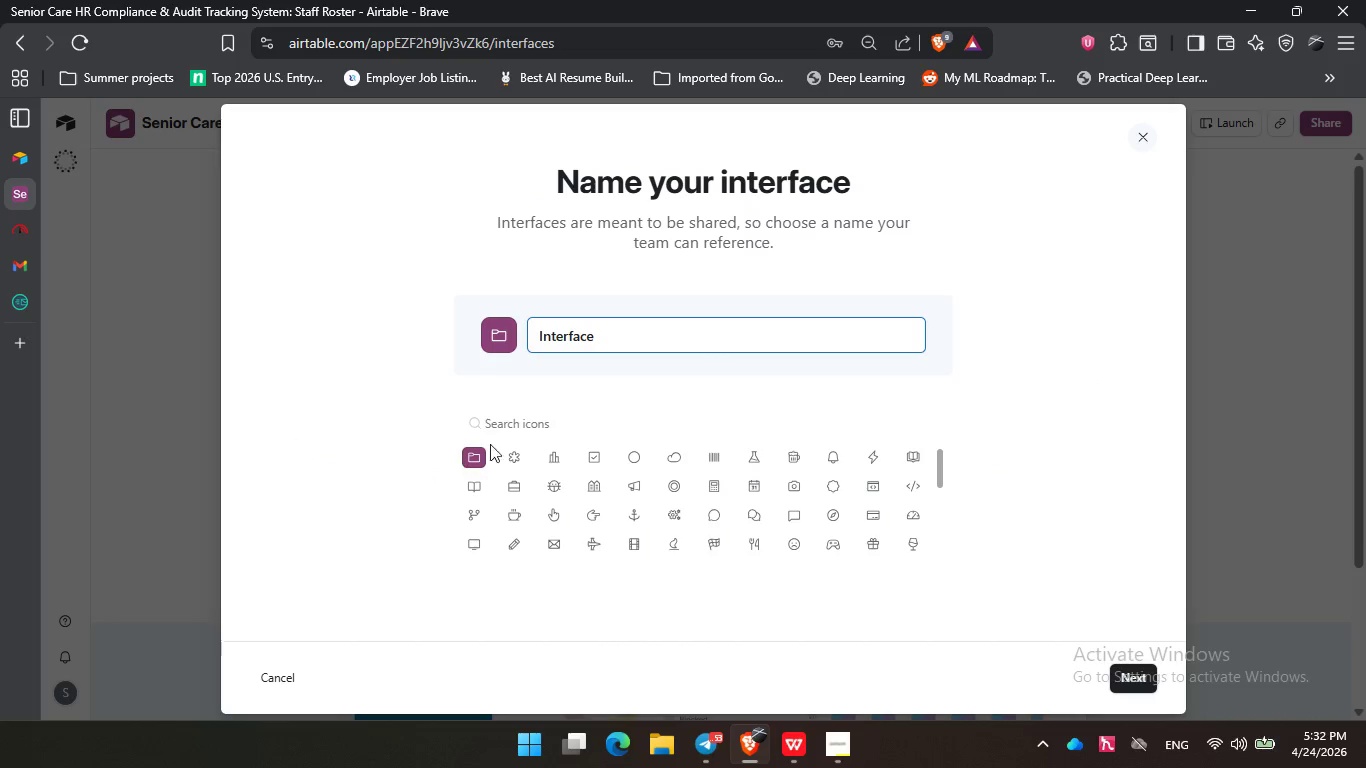 
left_click([564, 460])
 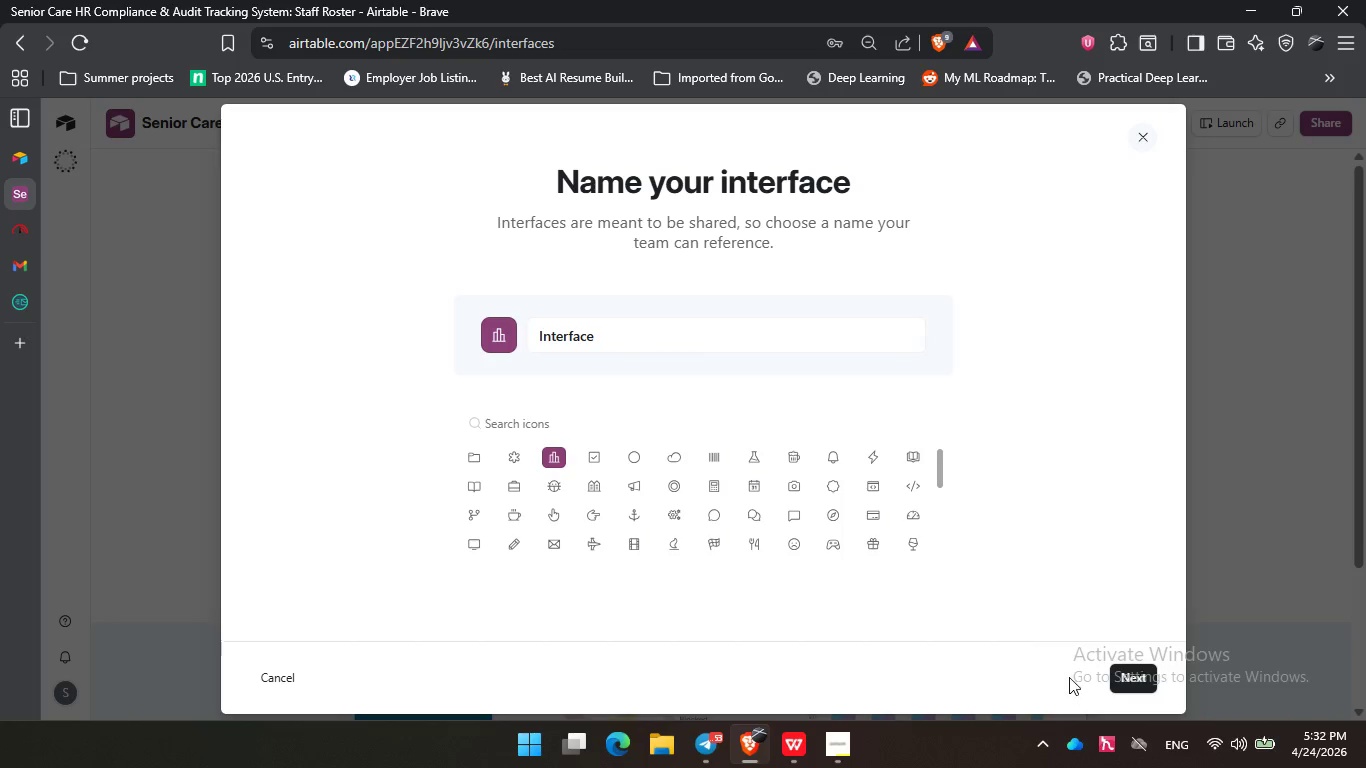 
left_click([1157, 673])
 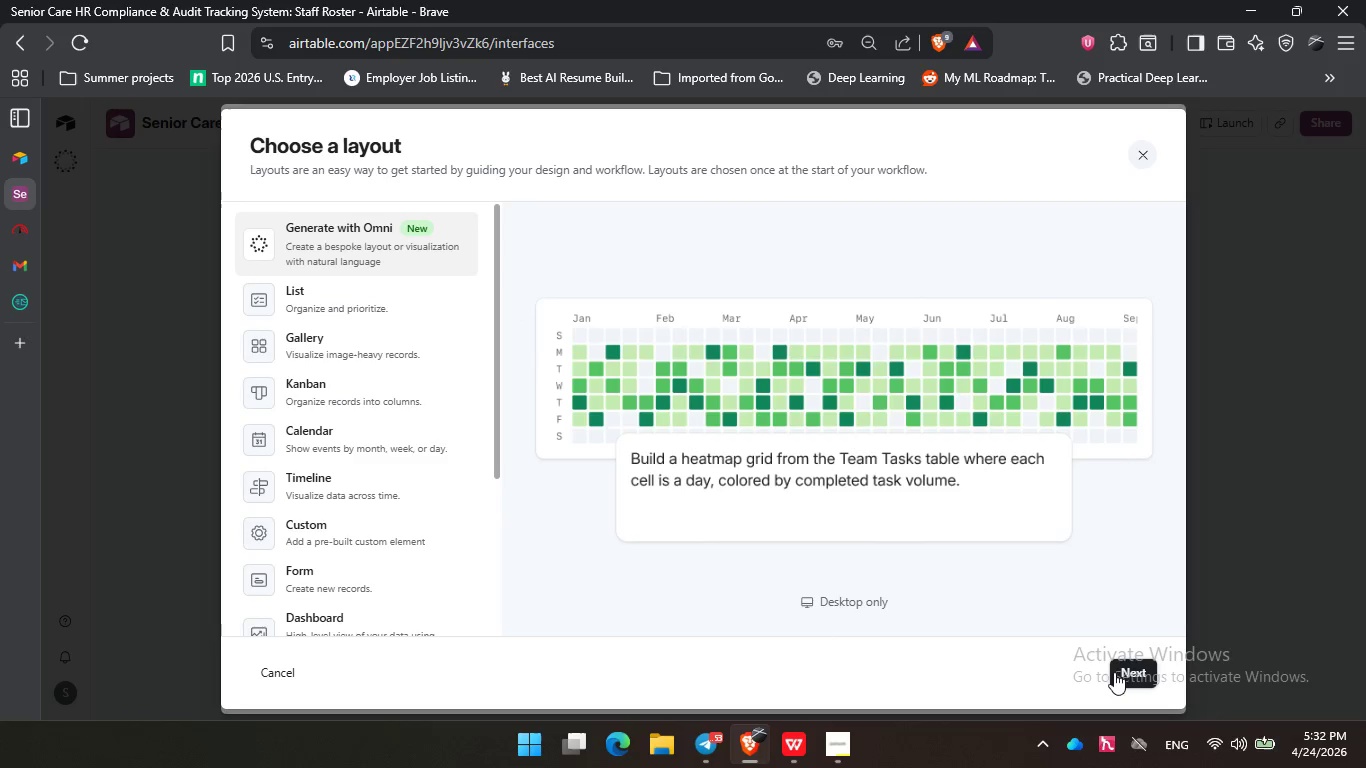 
scroll: coordinate [420, 484], scroll_direction: down, amount: 8.0
 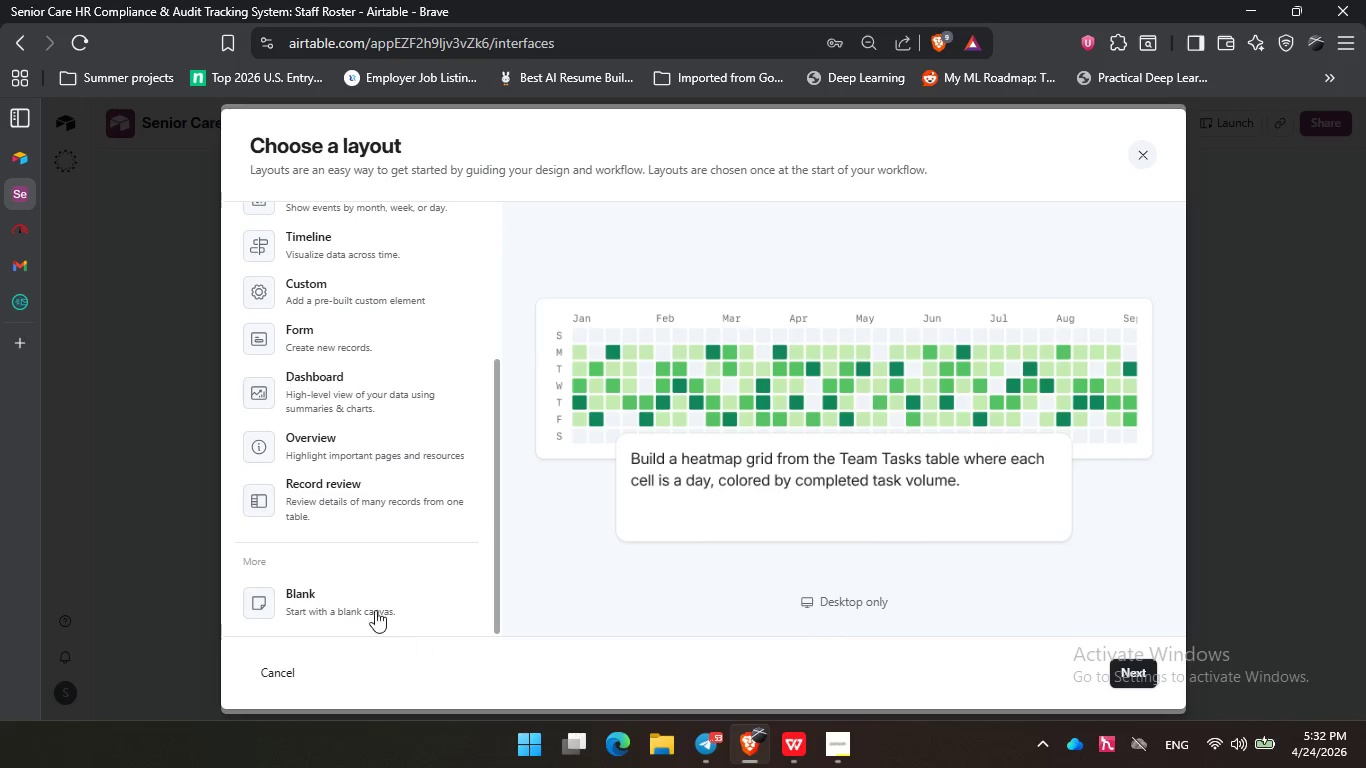 
left_click([369, 602])
 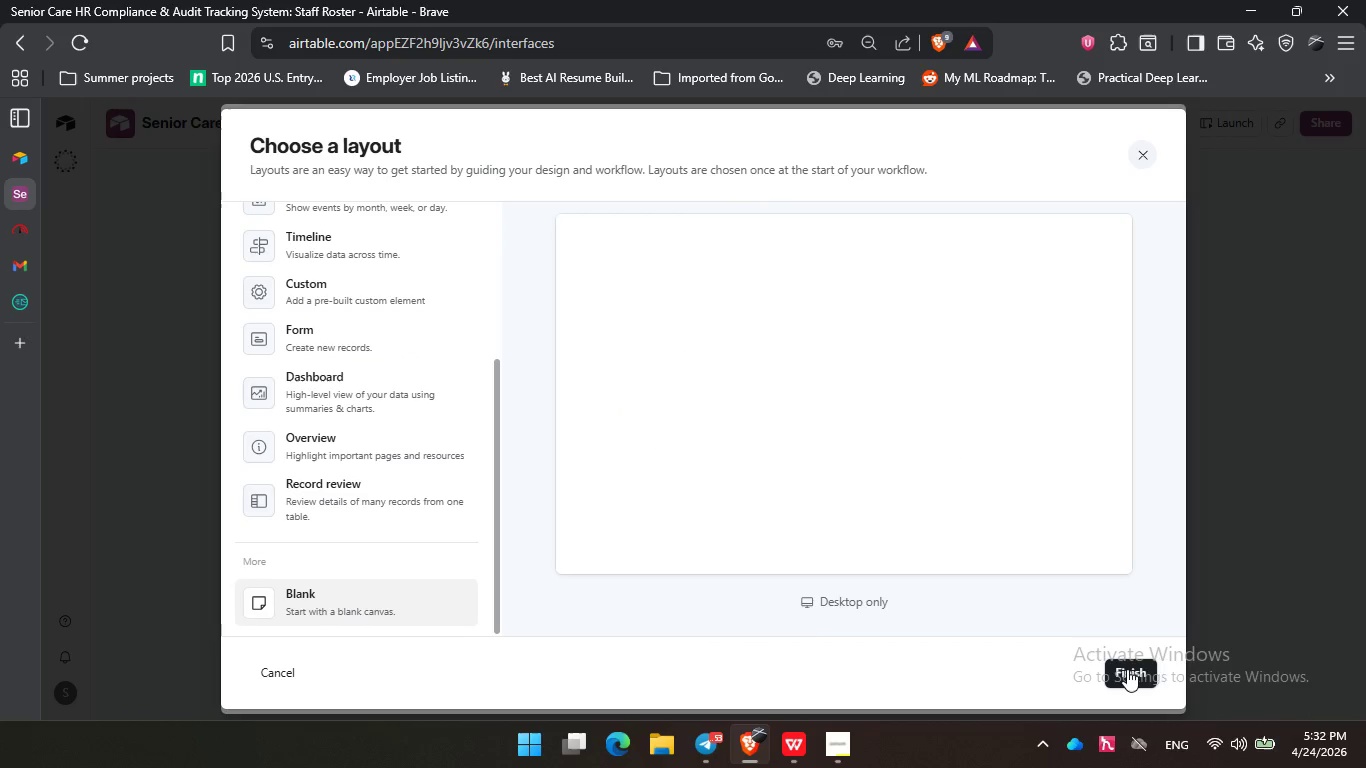 
left_click([1125, 669])
 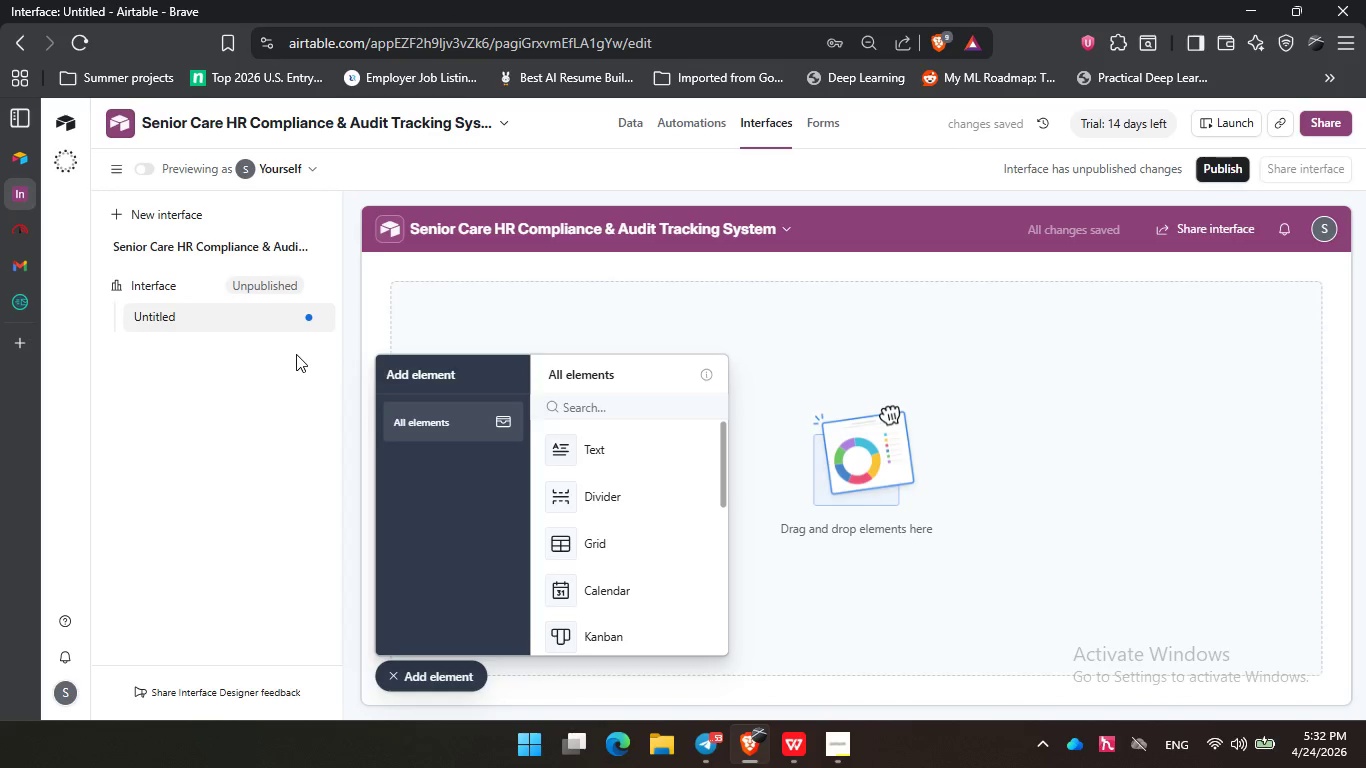 
wait(5.52)
 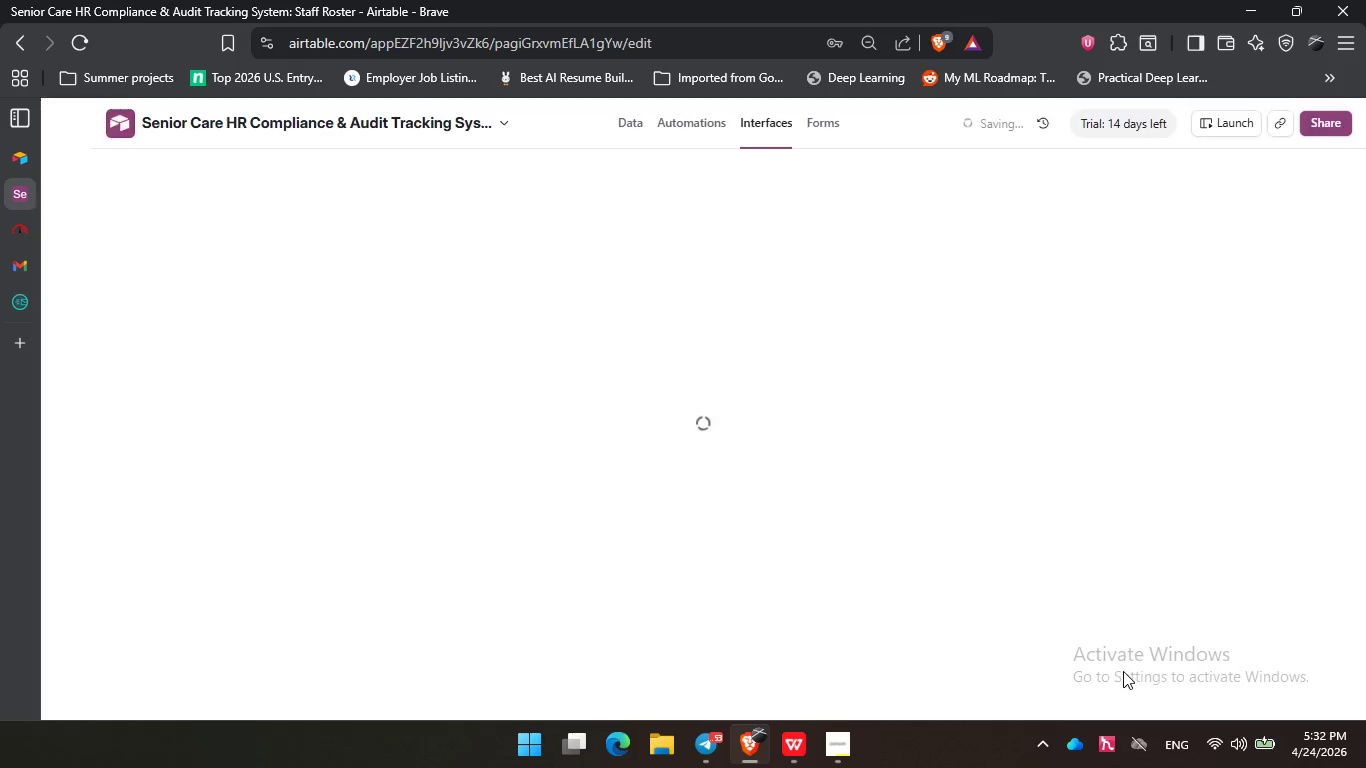 
double_click([195, 319])
 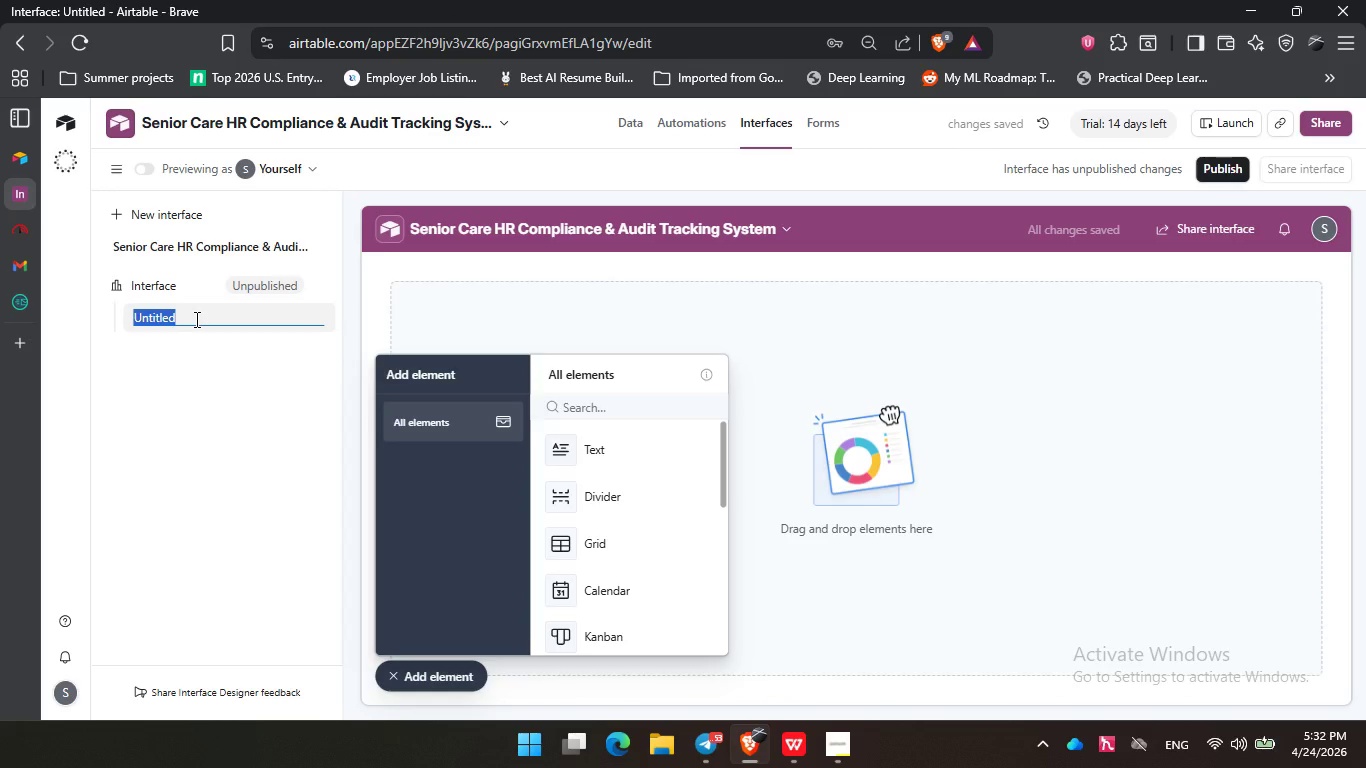 
type(Dashboards)
 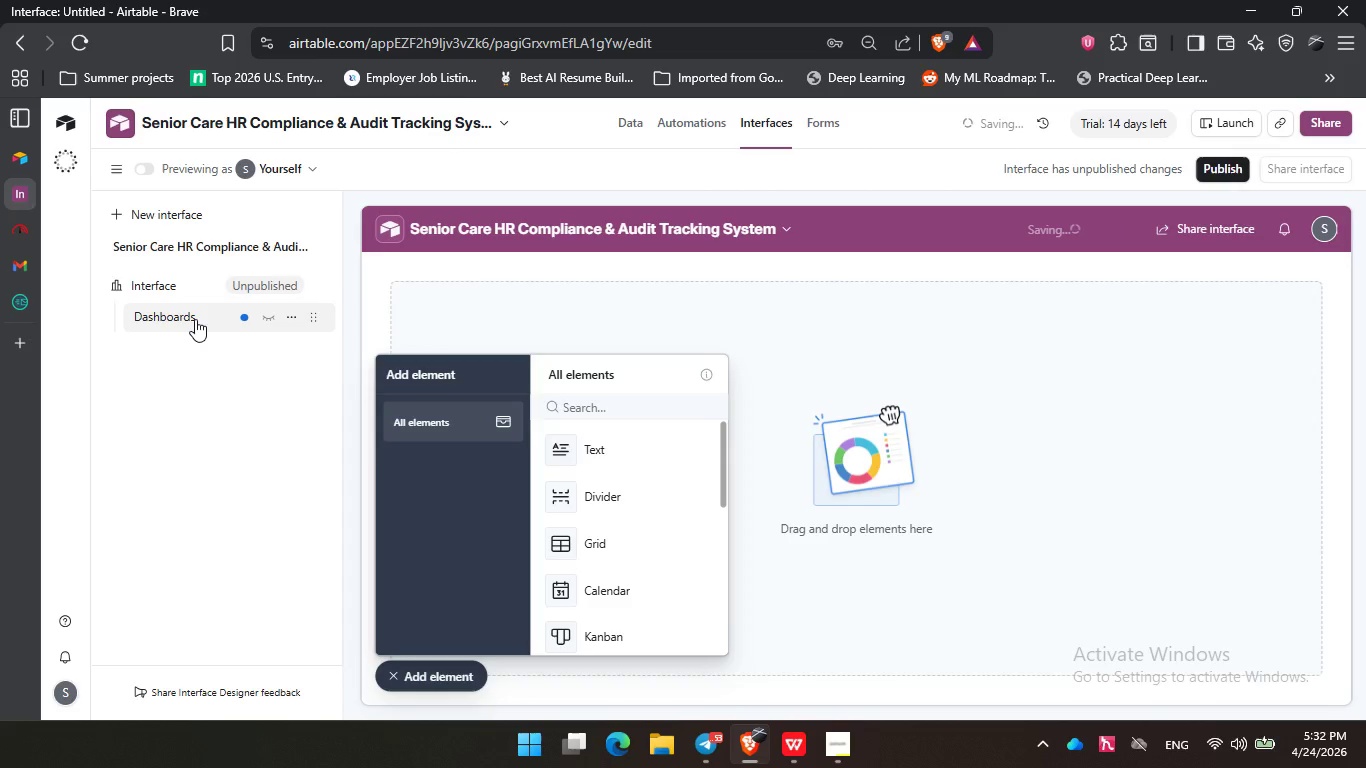 
key(Enter)
 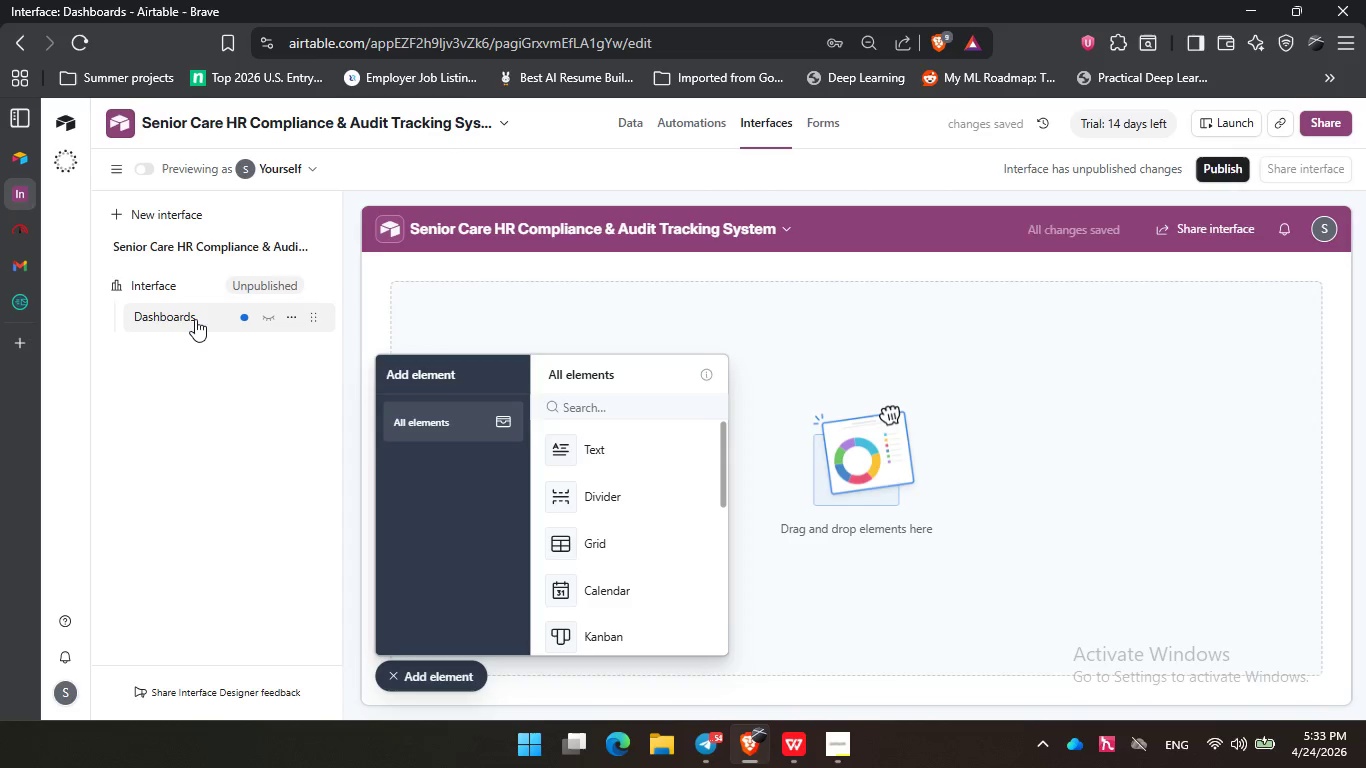 
wait(10.97)
 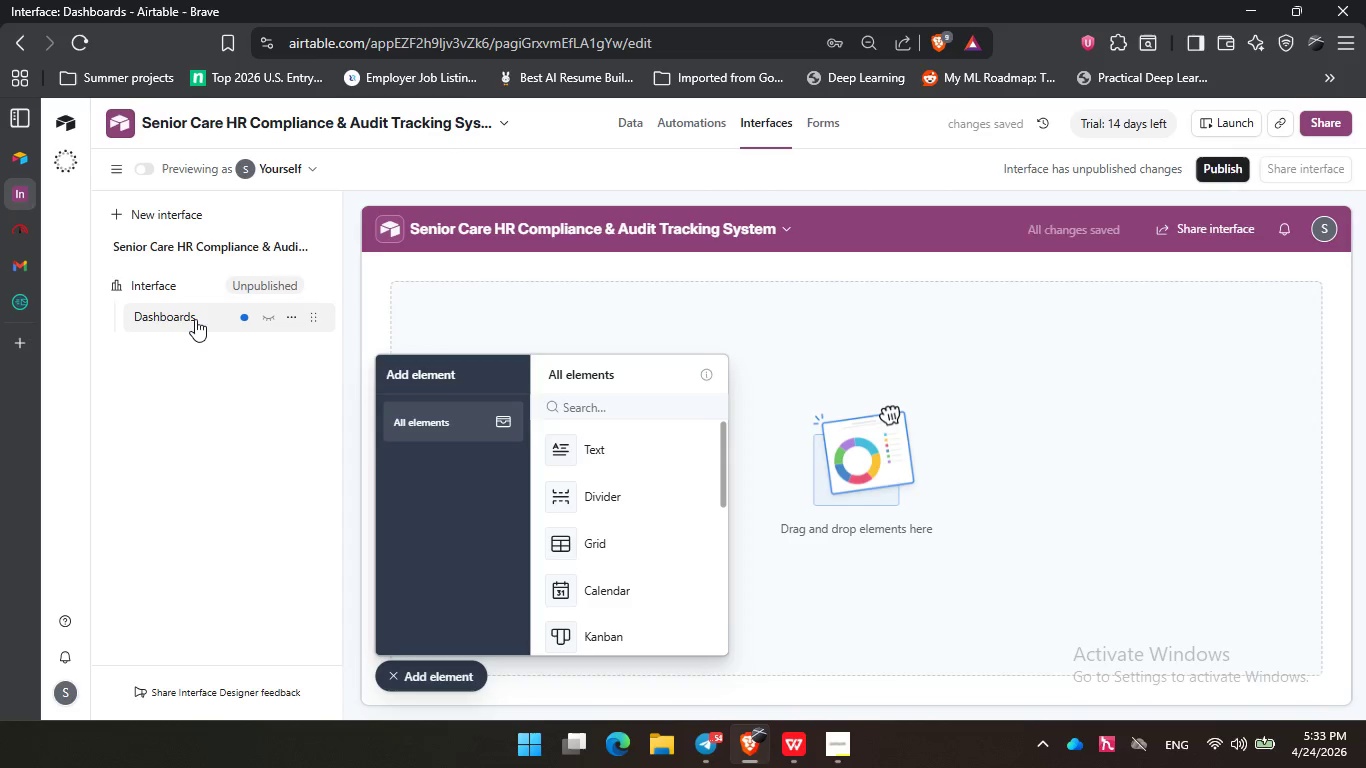 
left_click([426, 678])
 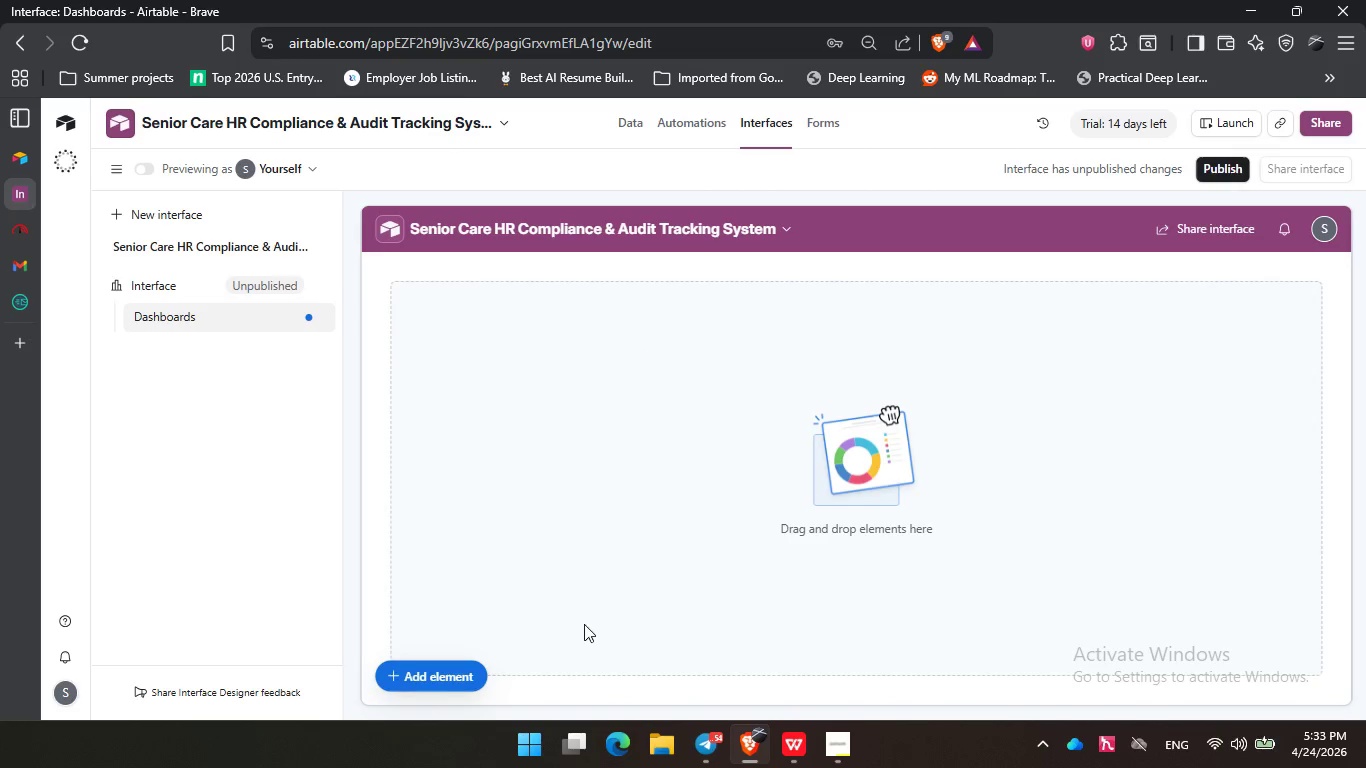 
left_click([452, 680])
 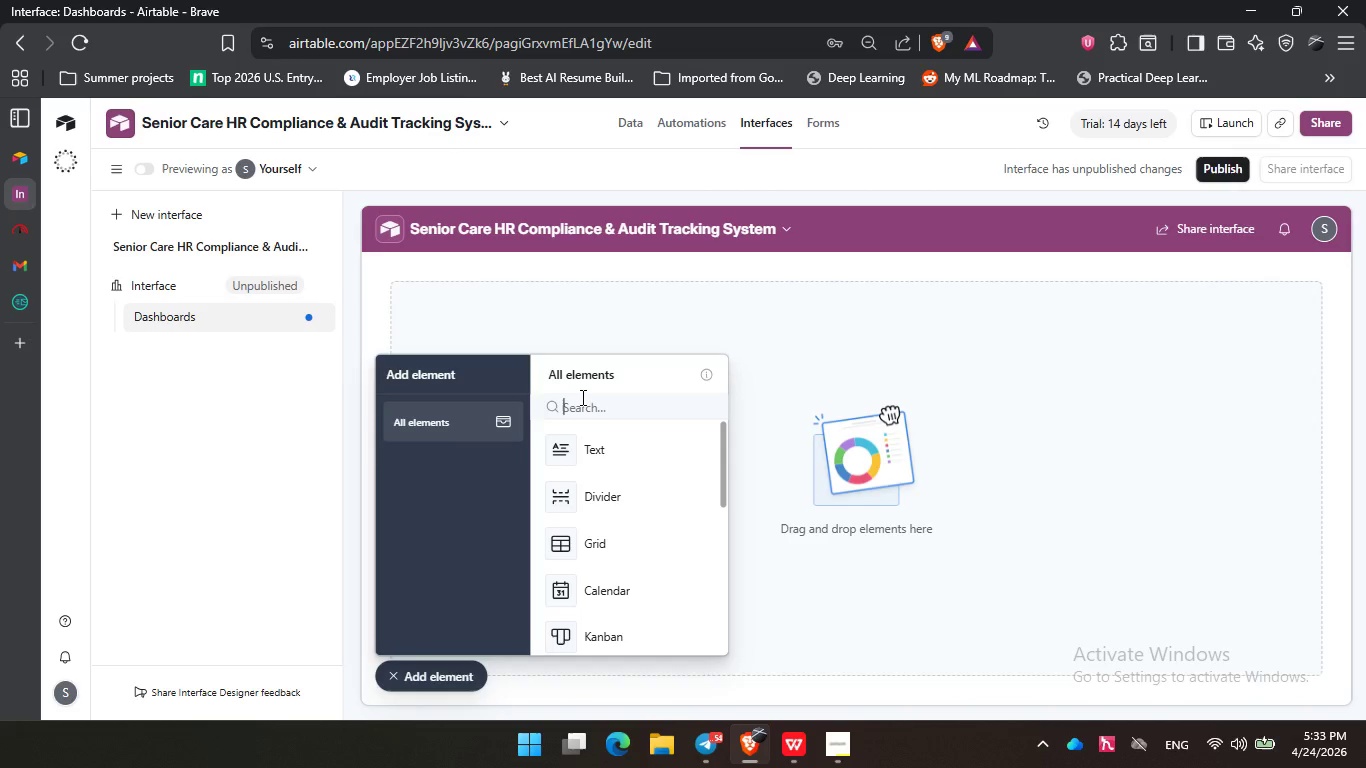 
type(nu)
 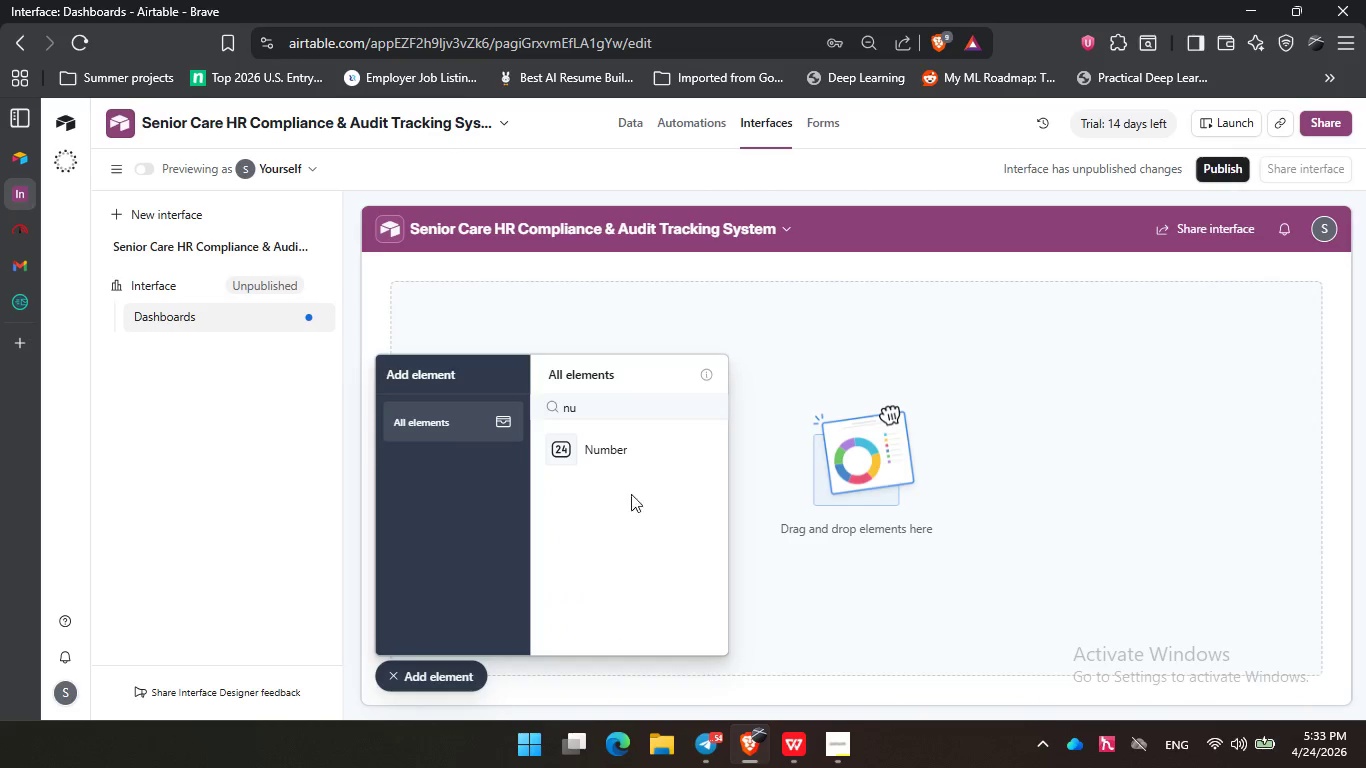 
left_click([620, 451])
 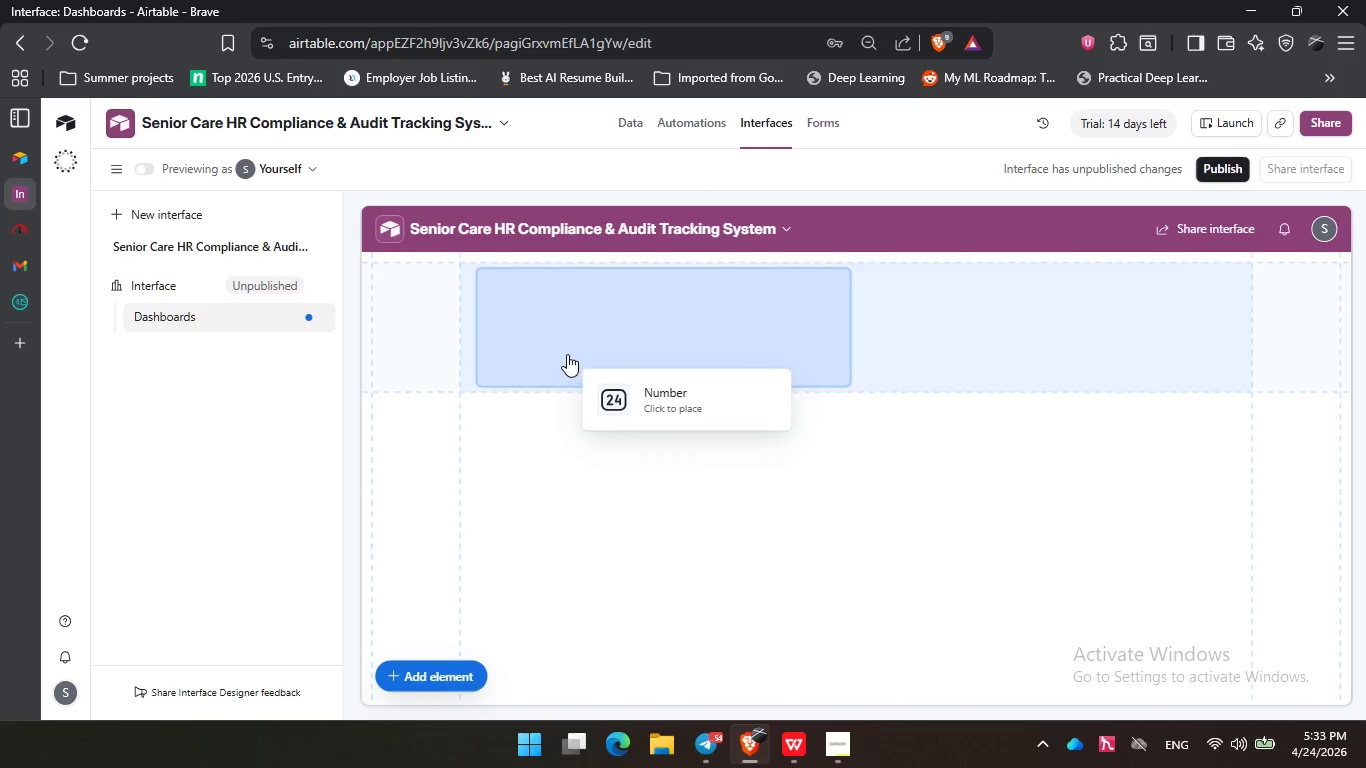 
left_click([558, 340])
 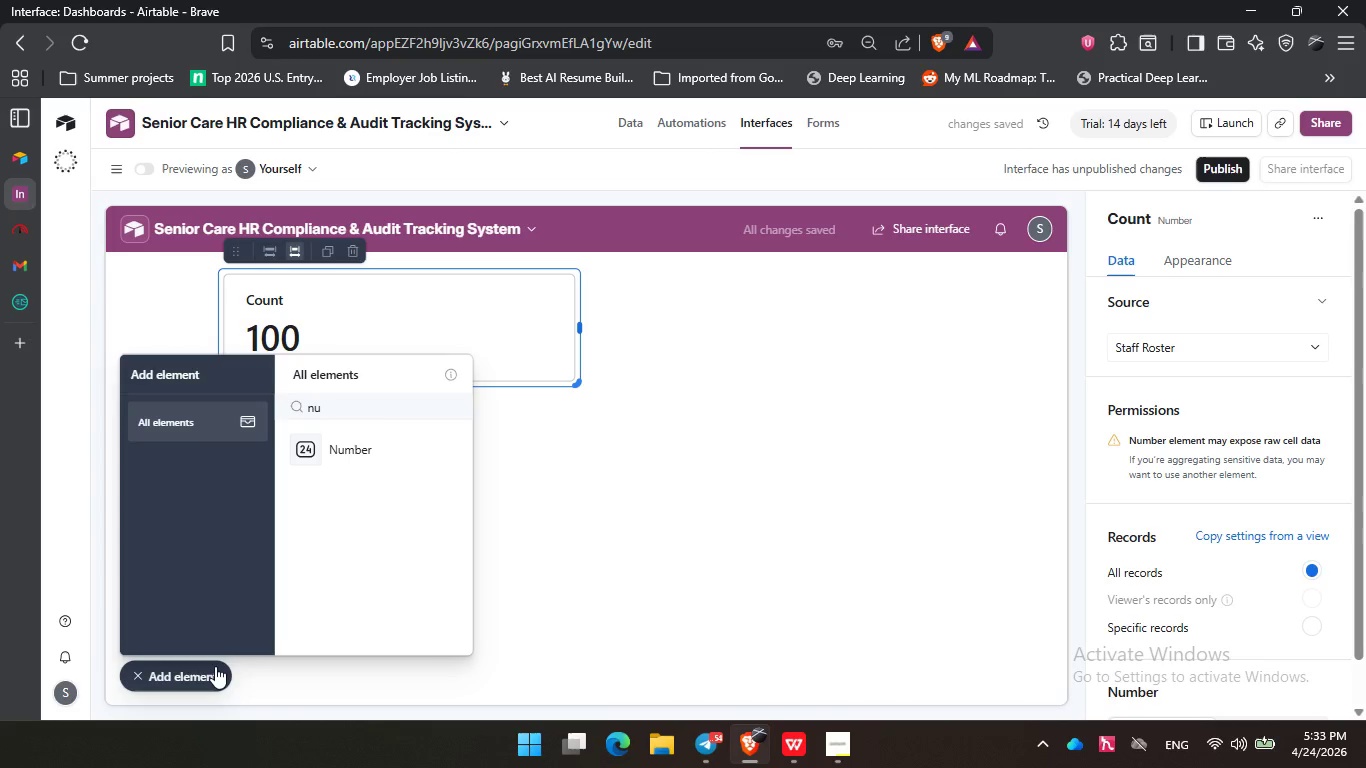 
left_click([364, 438])
 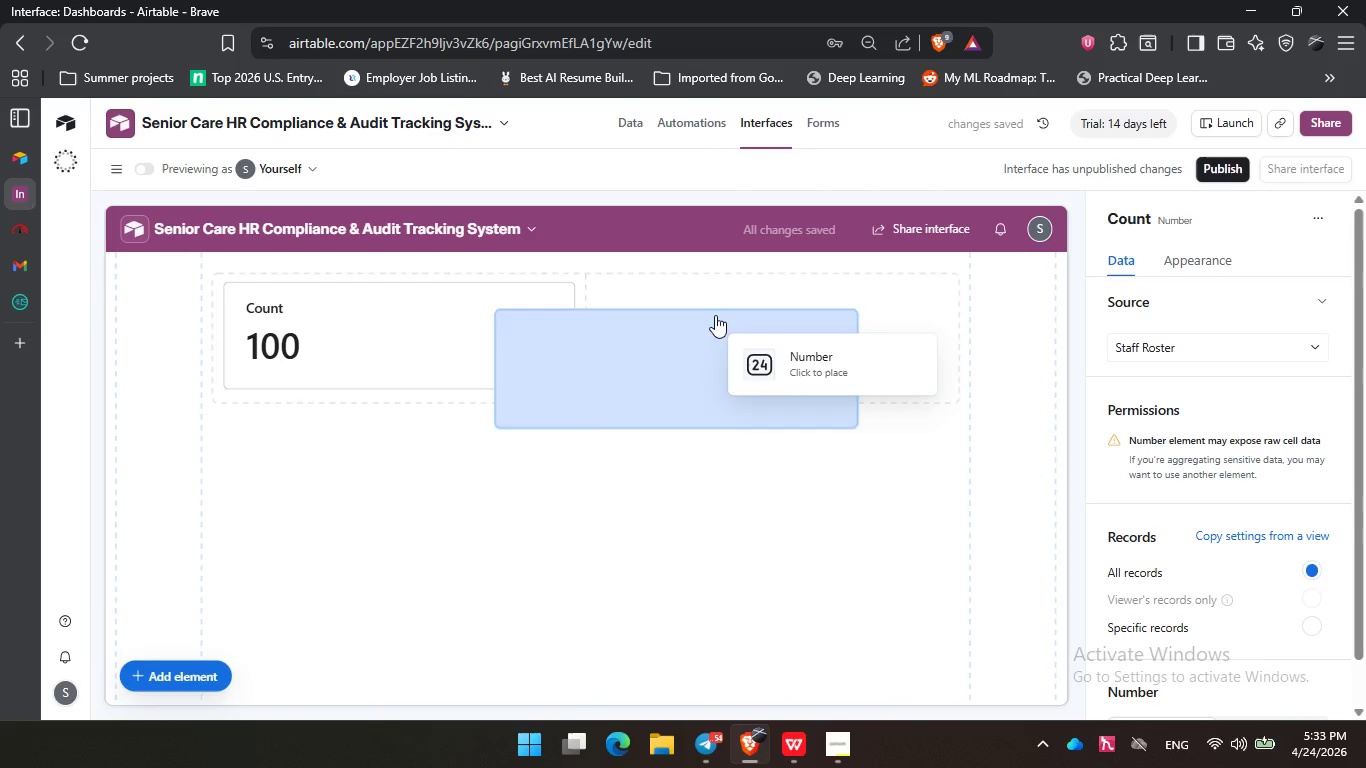 
left_click([711, 309])
 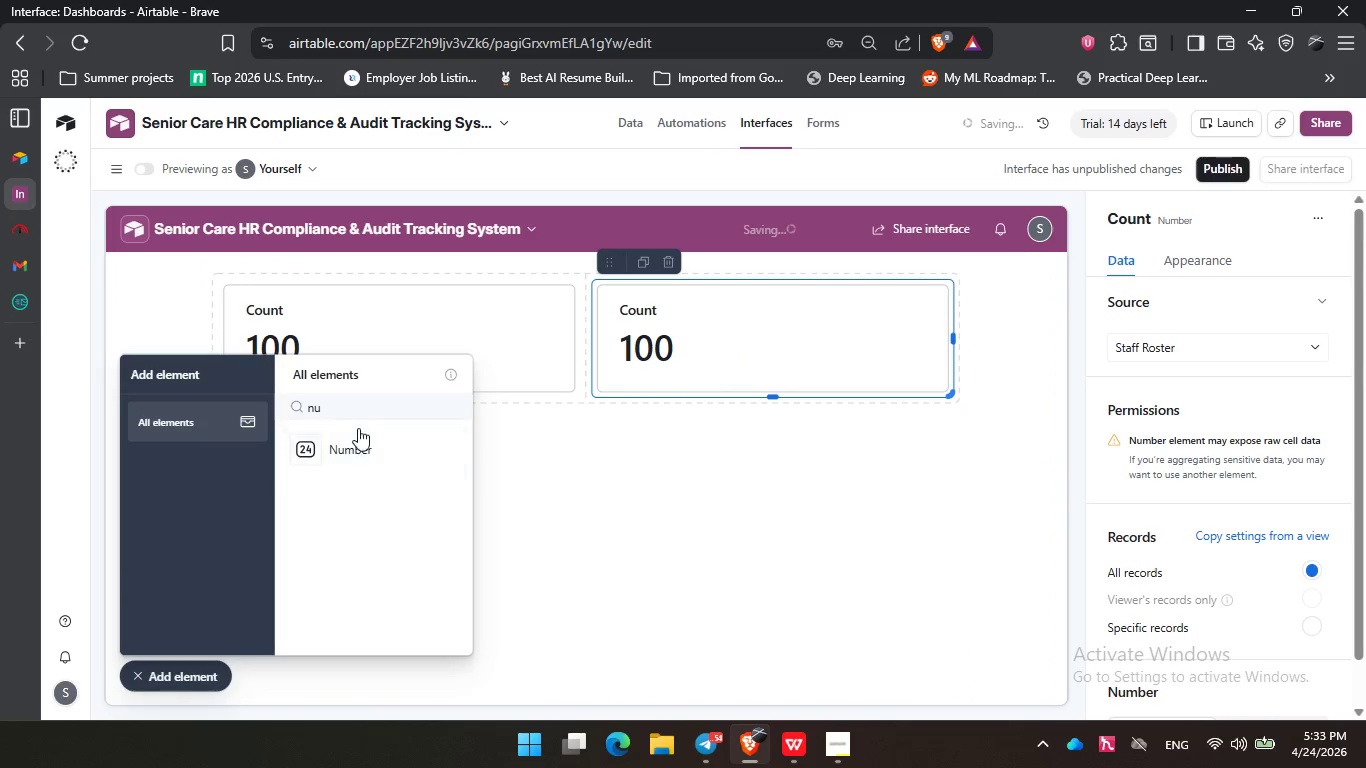 
double_click([359, 436])
 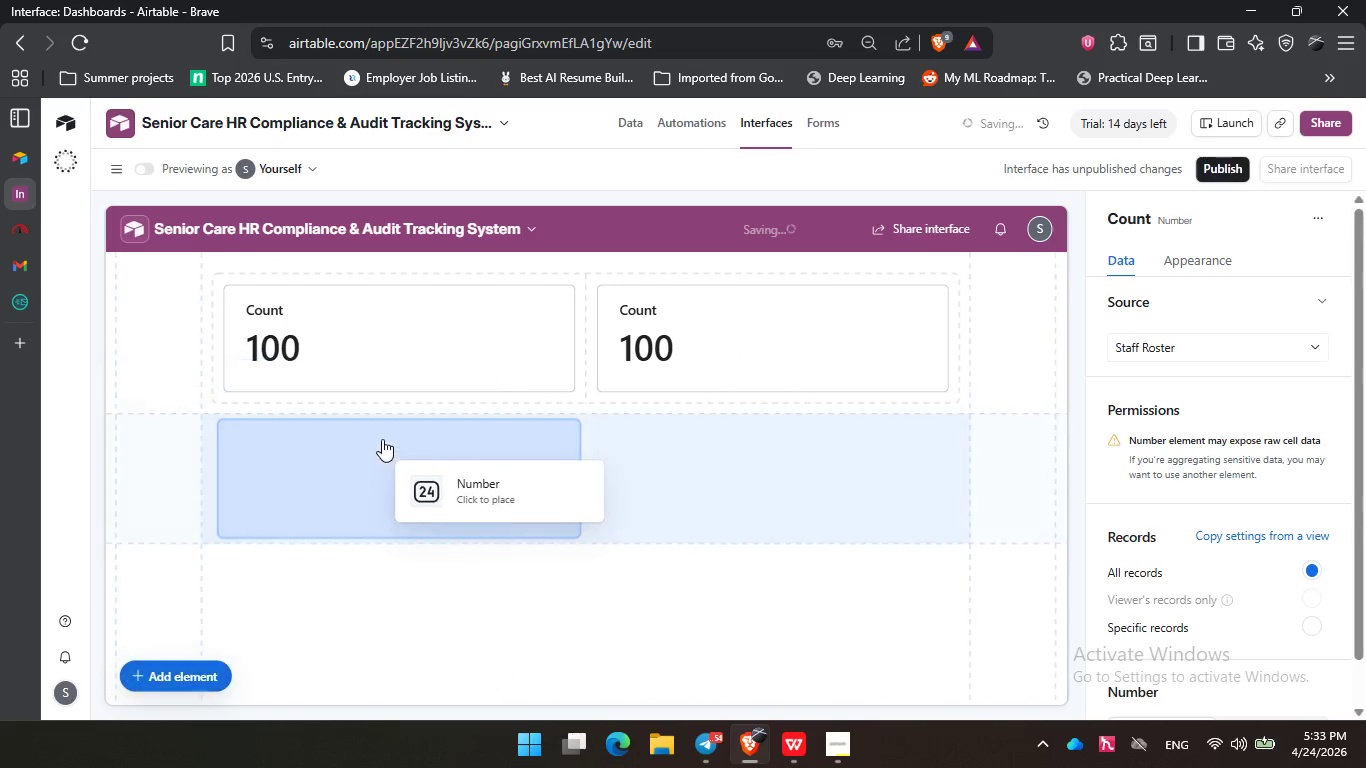 
triple_click([382, 439])
 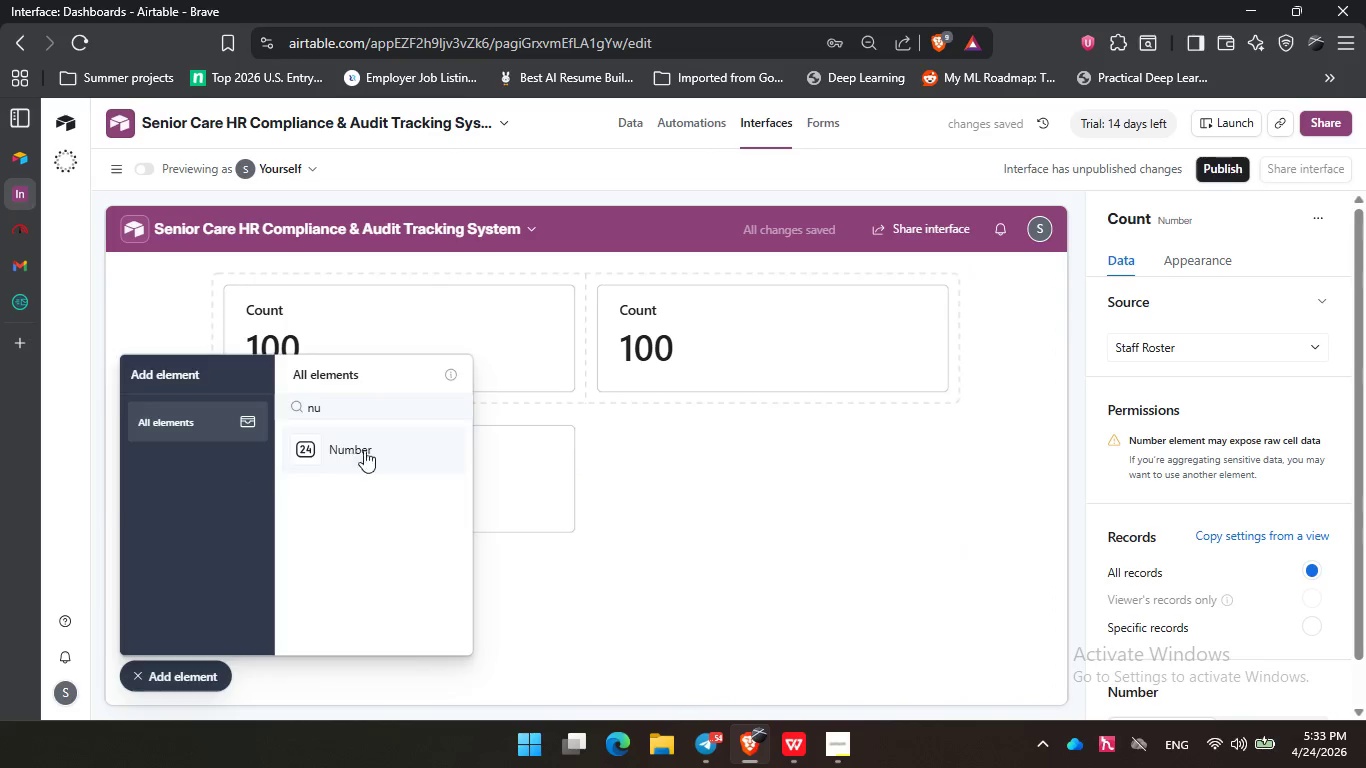 
double_click([727, 467])
 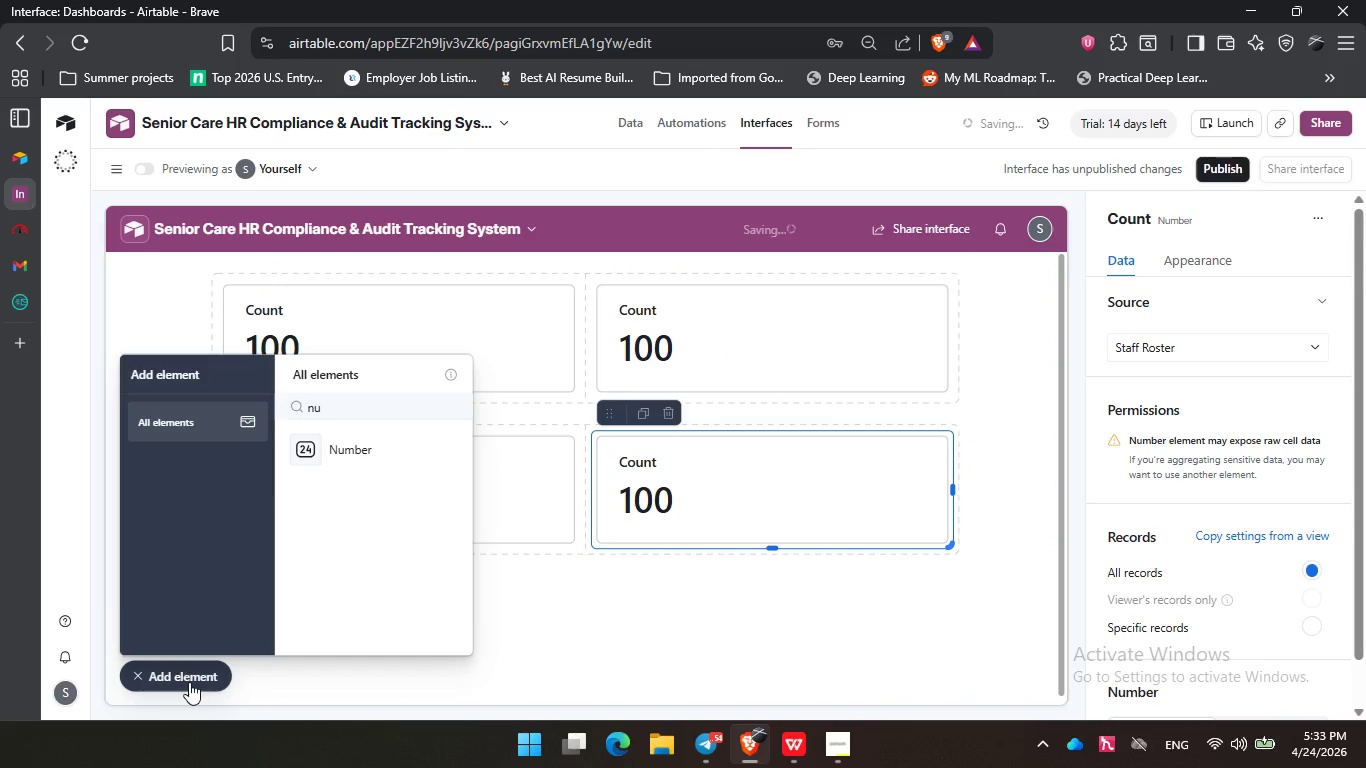 
double_click([420, 363])
 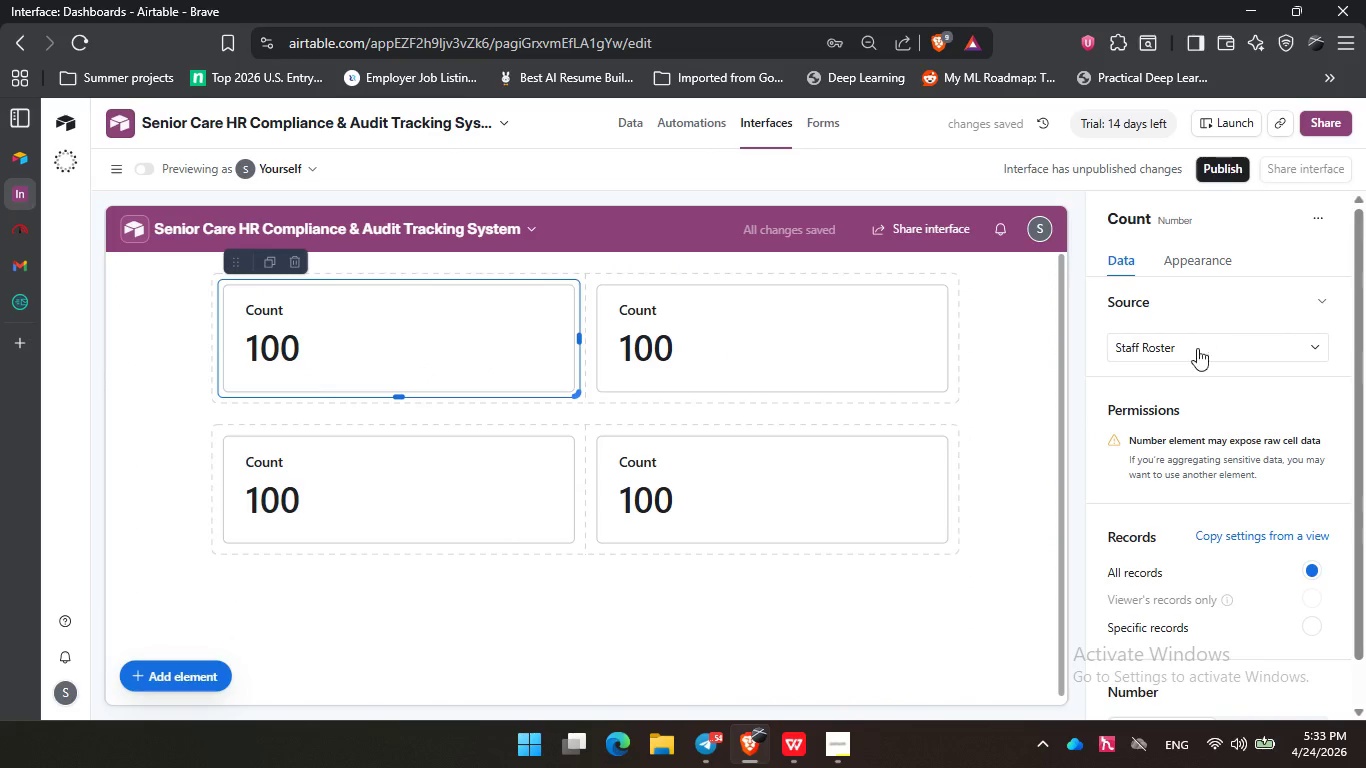 
wait(5.39)
 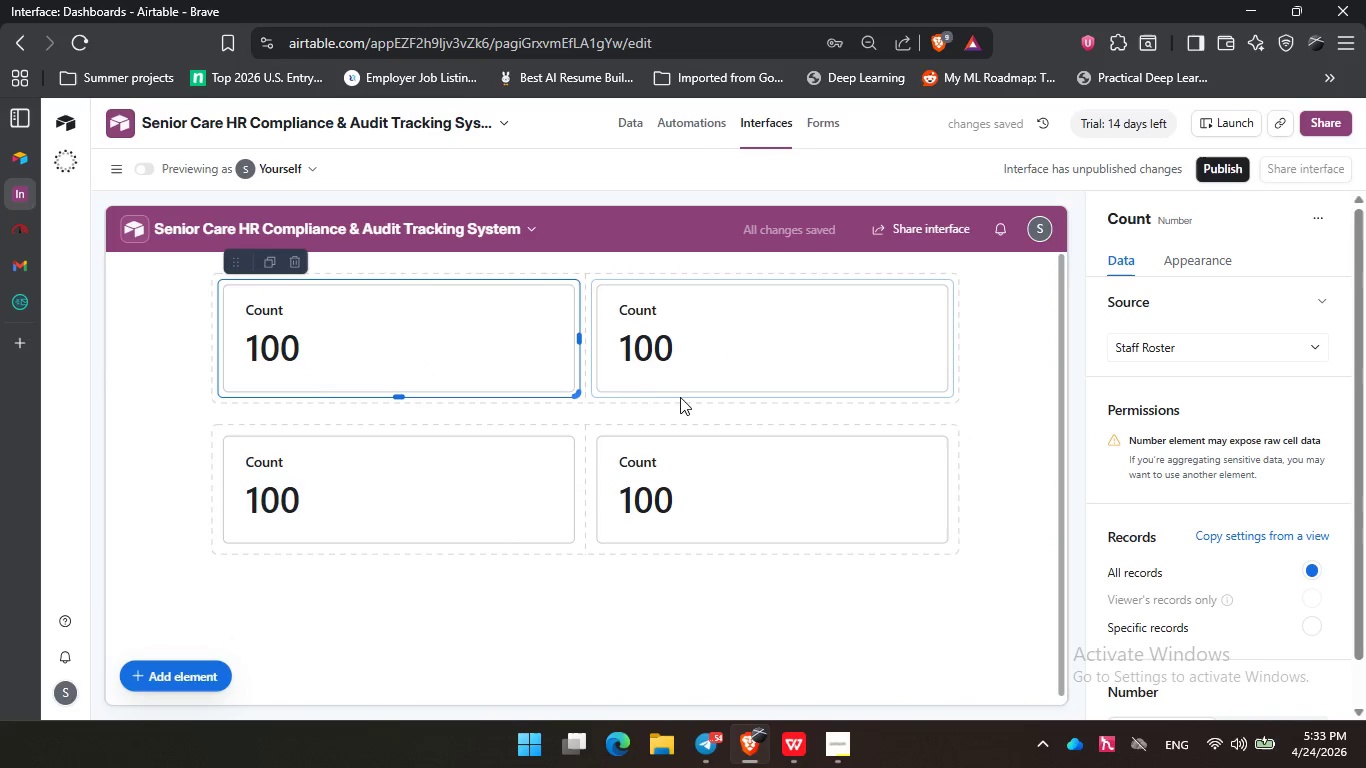 
left_click([1197, 247])
 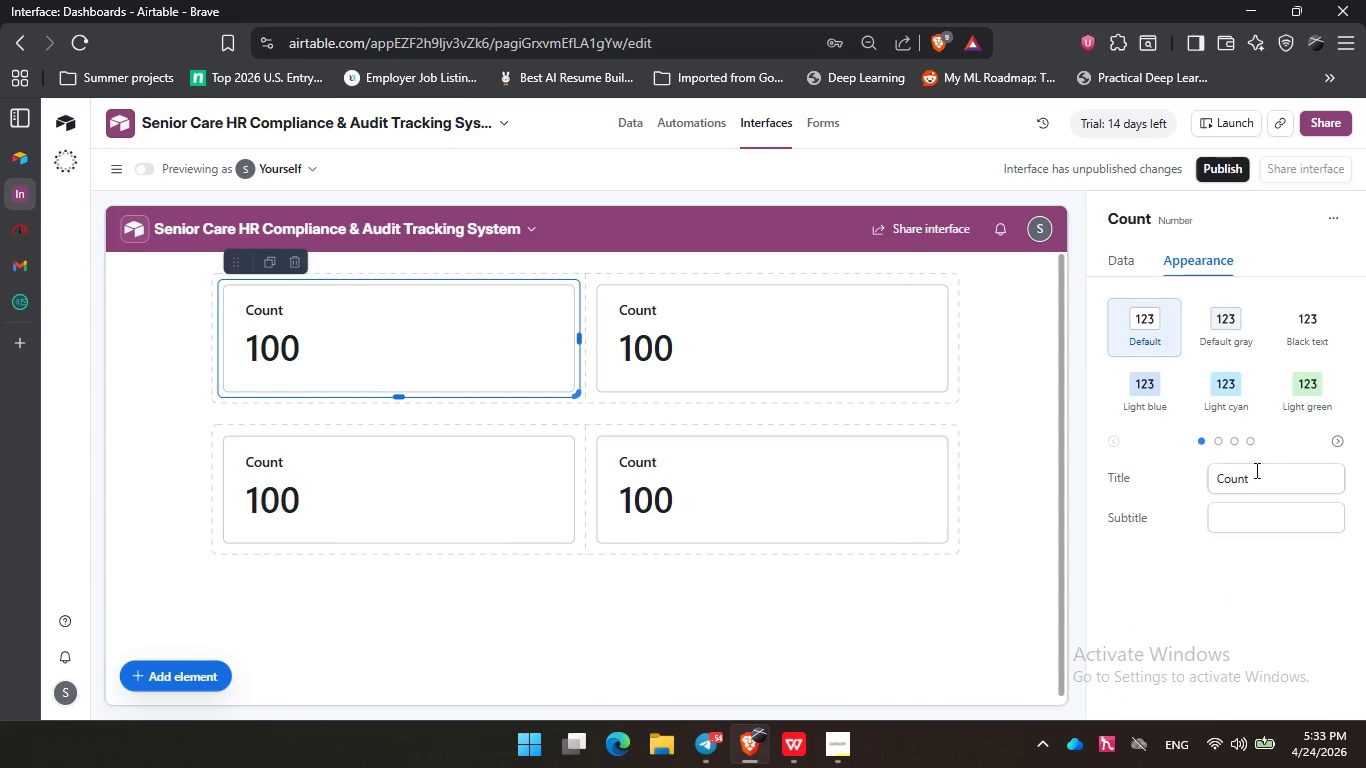 
left_click_drag(start_coordinate=[1269, 475], to_coordinate=[1156, 476])
 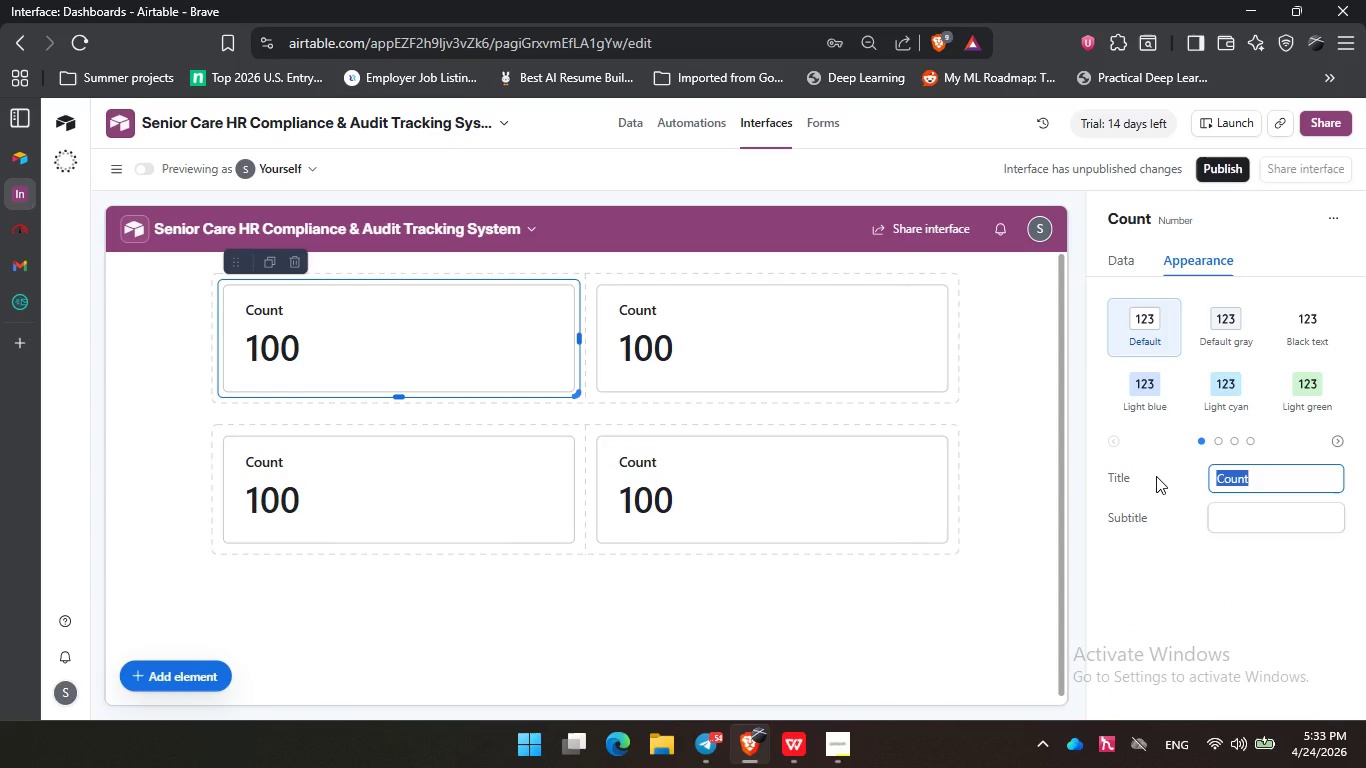 
type(Total Emplot)
key(Backspace)
type(t)
key(Backspace)
type(yee)
 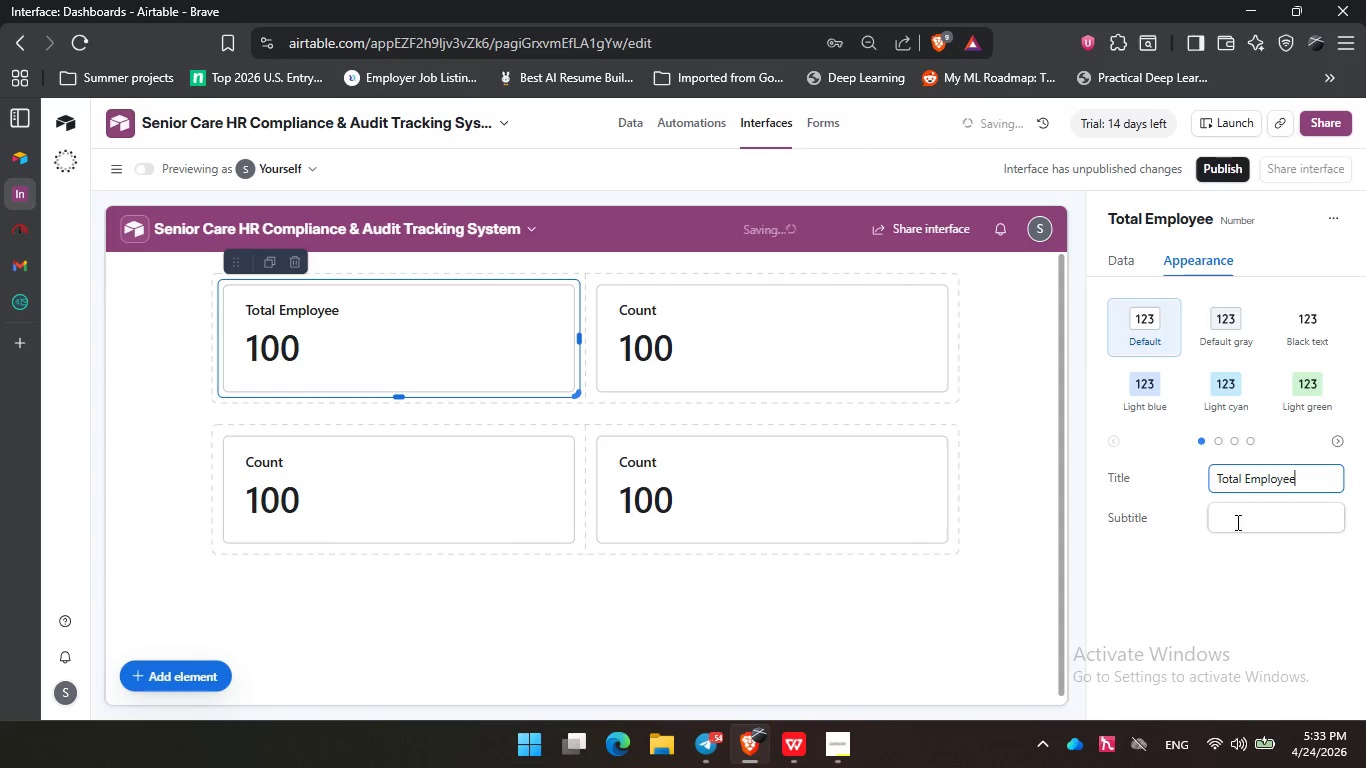 
left_click([778, 367])
 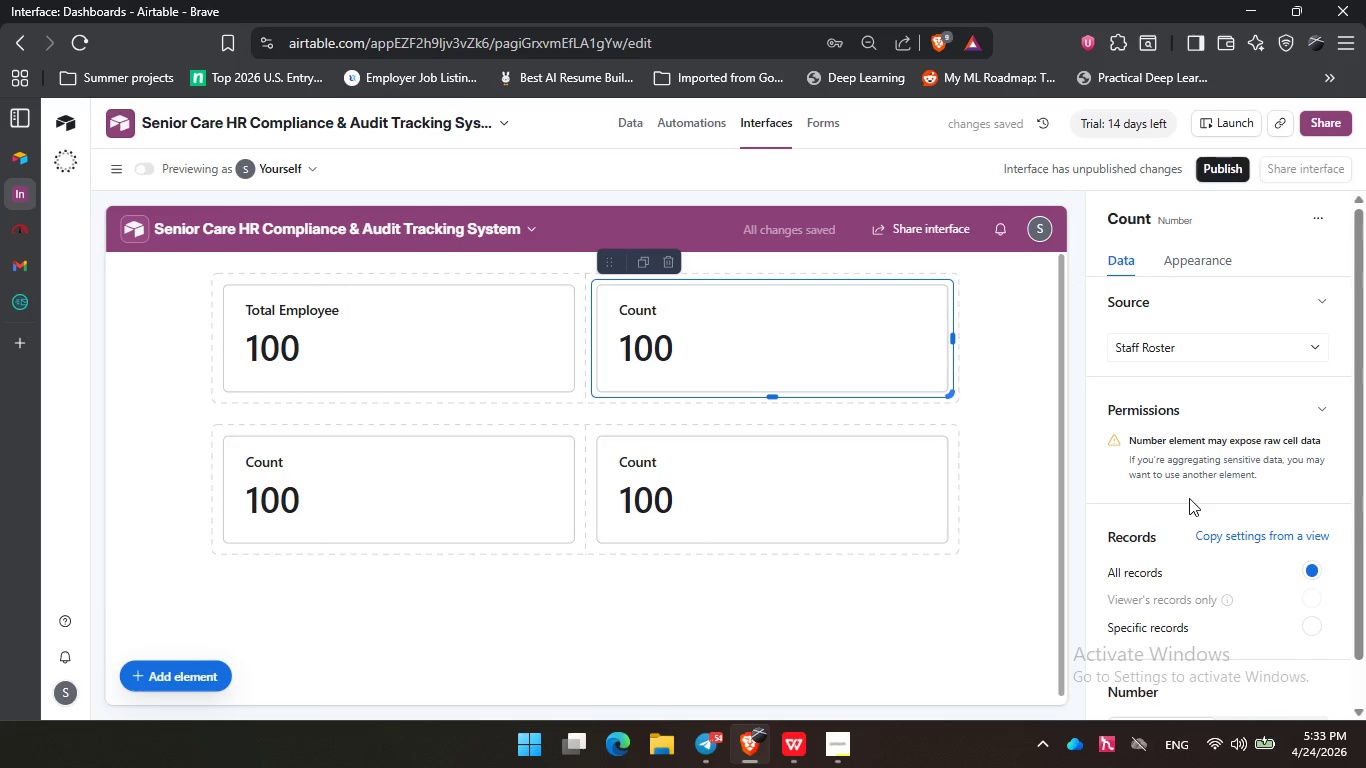 
scroll: coordinate [1185, 495], scroll_direction: down, amount: 1.0
 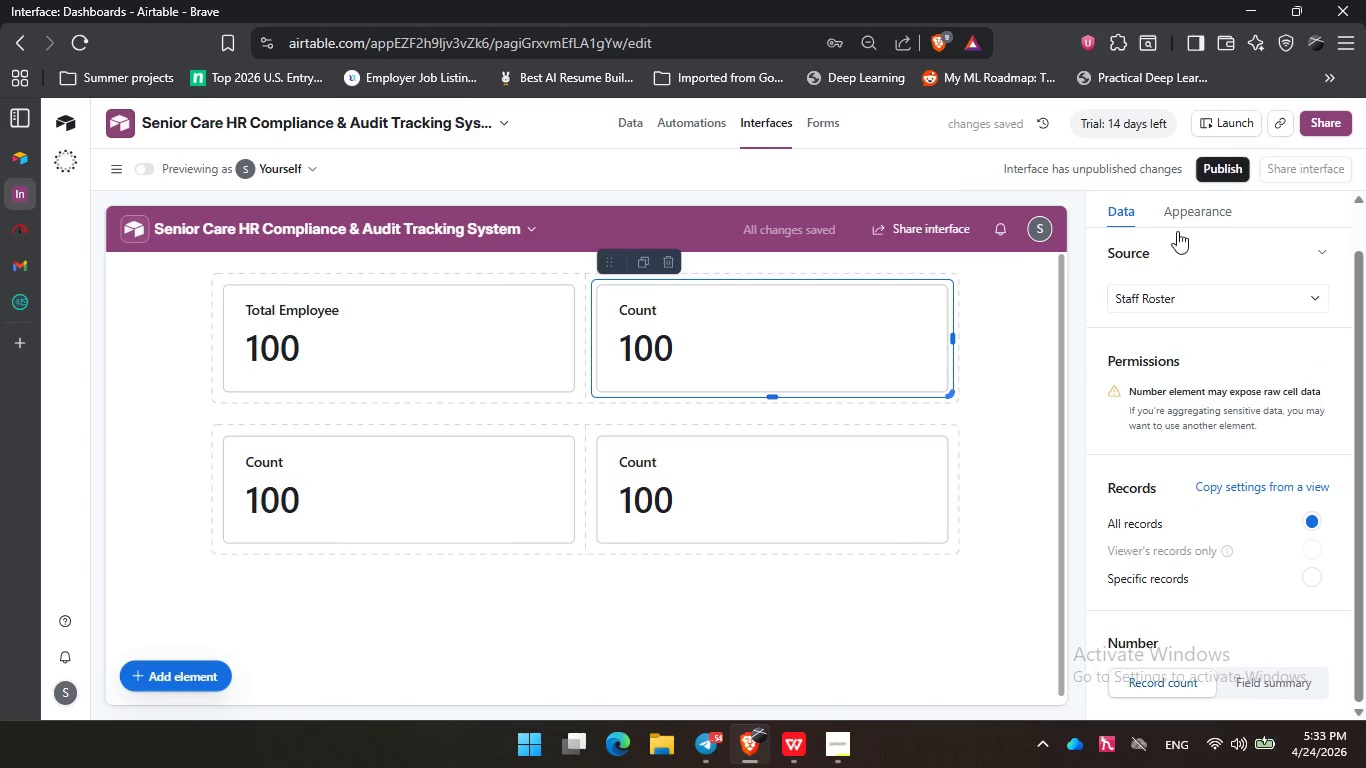 
left_click([1184, 212])
 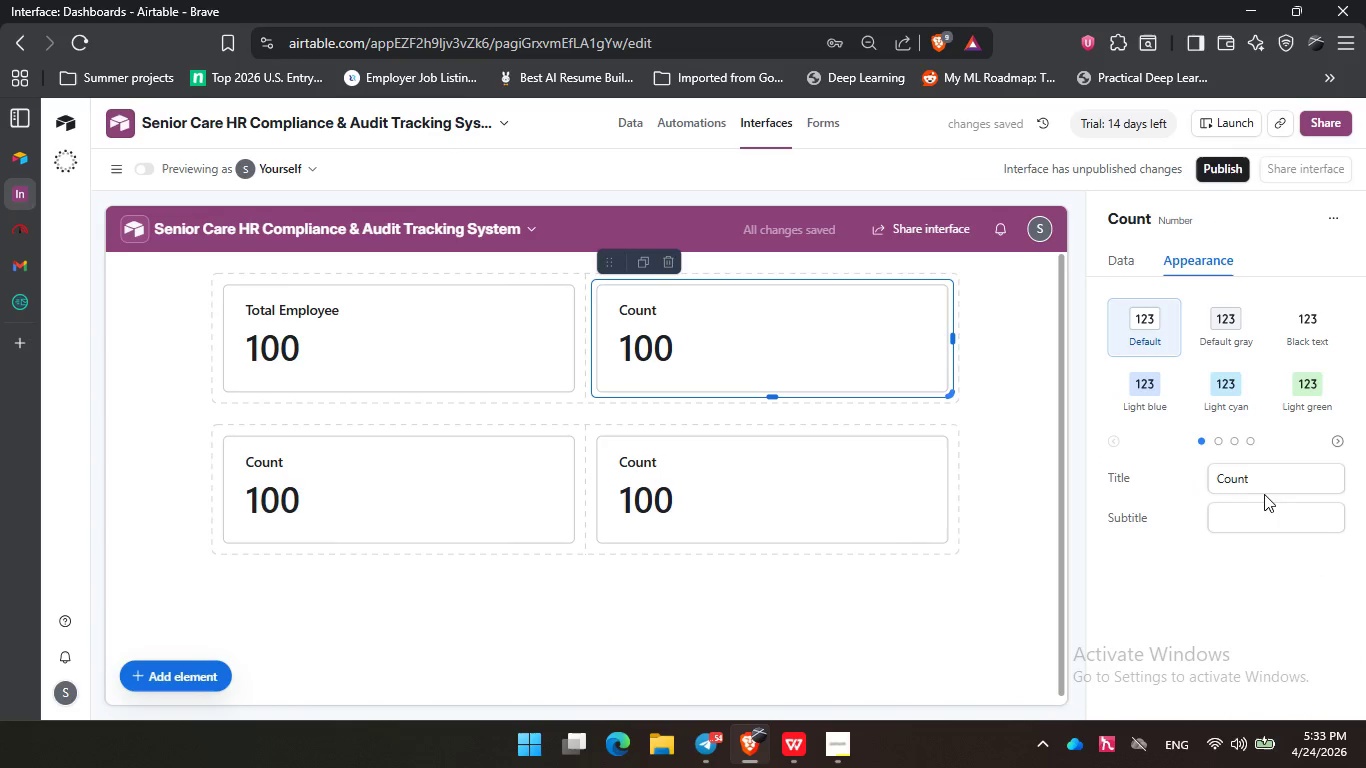 
left_click_drag(start_coordinate=[1273, 477], to_coordinate=[1198, 476])
 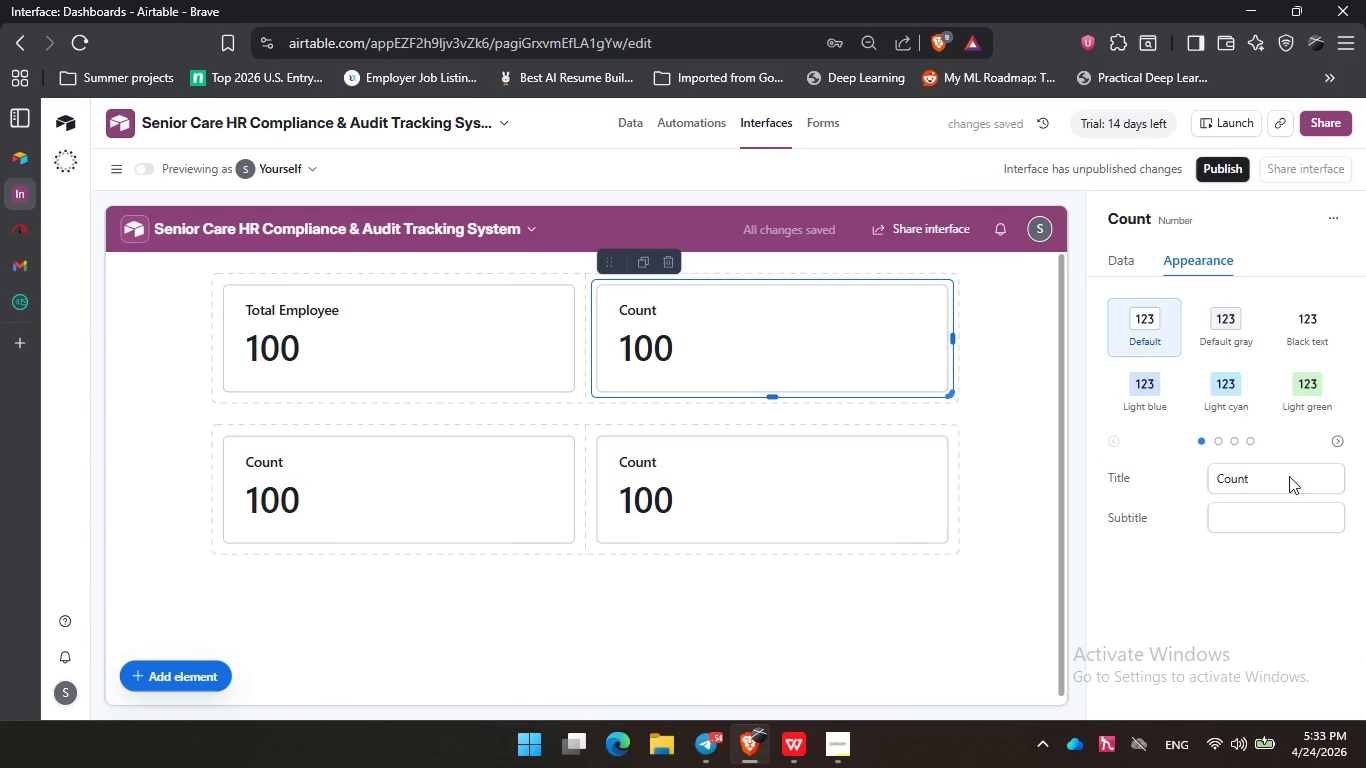 
left_click_drag(start_coordinate=[1288, 476], to_coordinate=[1224, 476])
 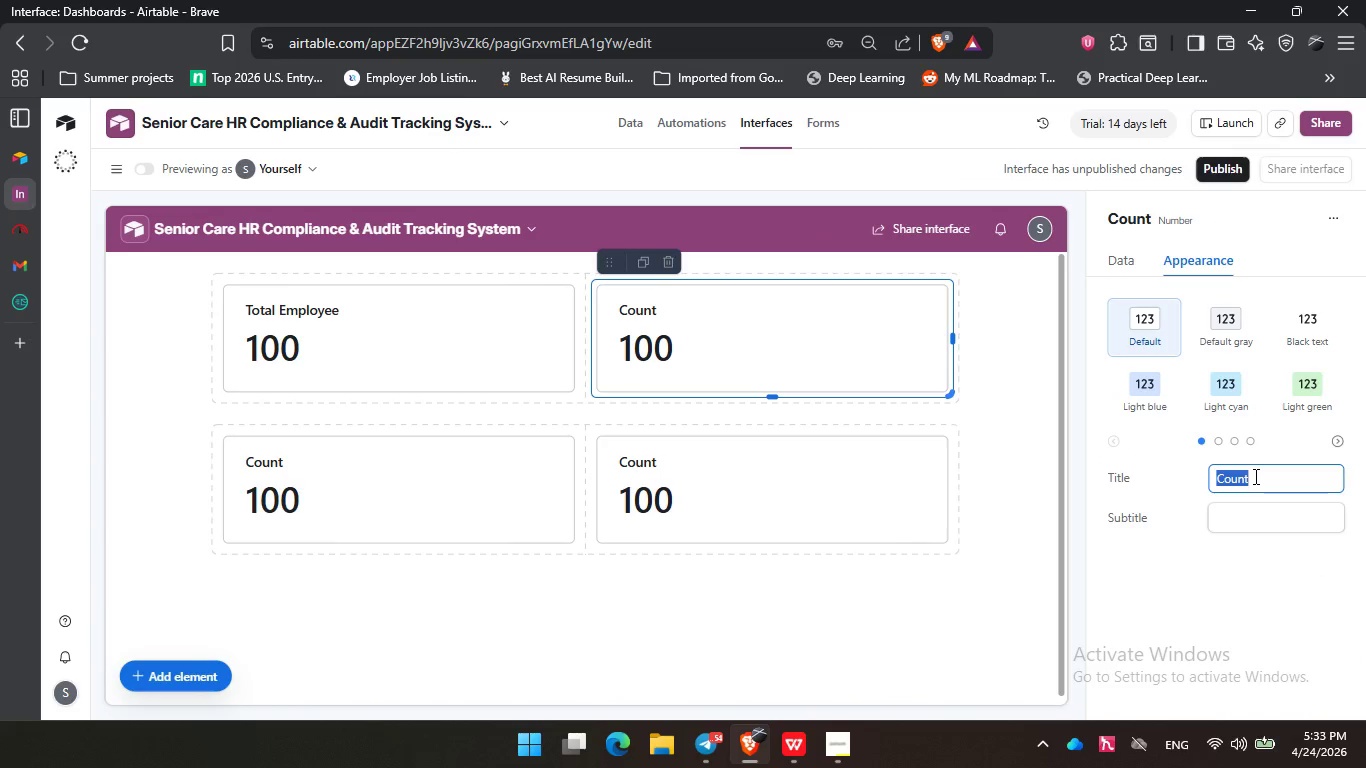 
left_click([1254, 476])
 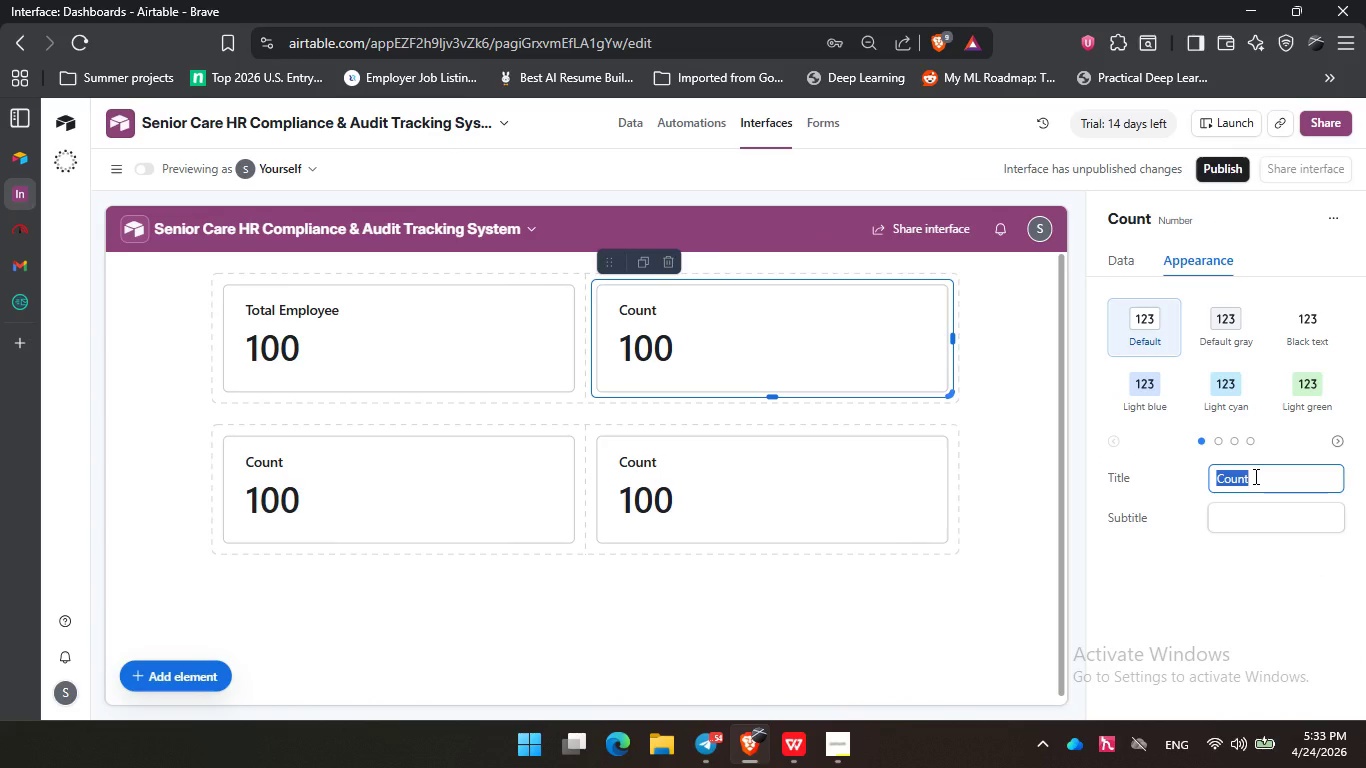 
hold_key(key=ShiftLeft, duration=0.34)
 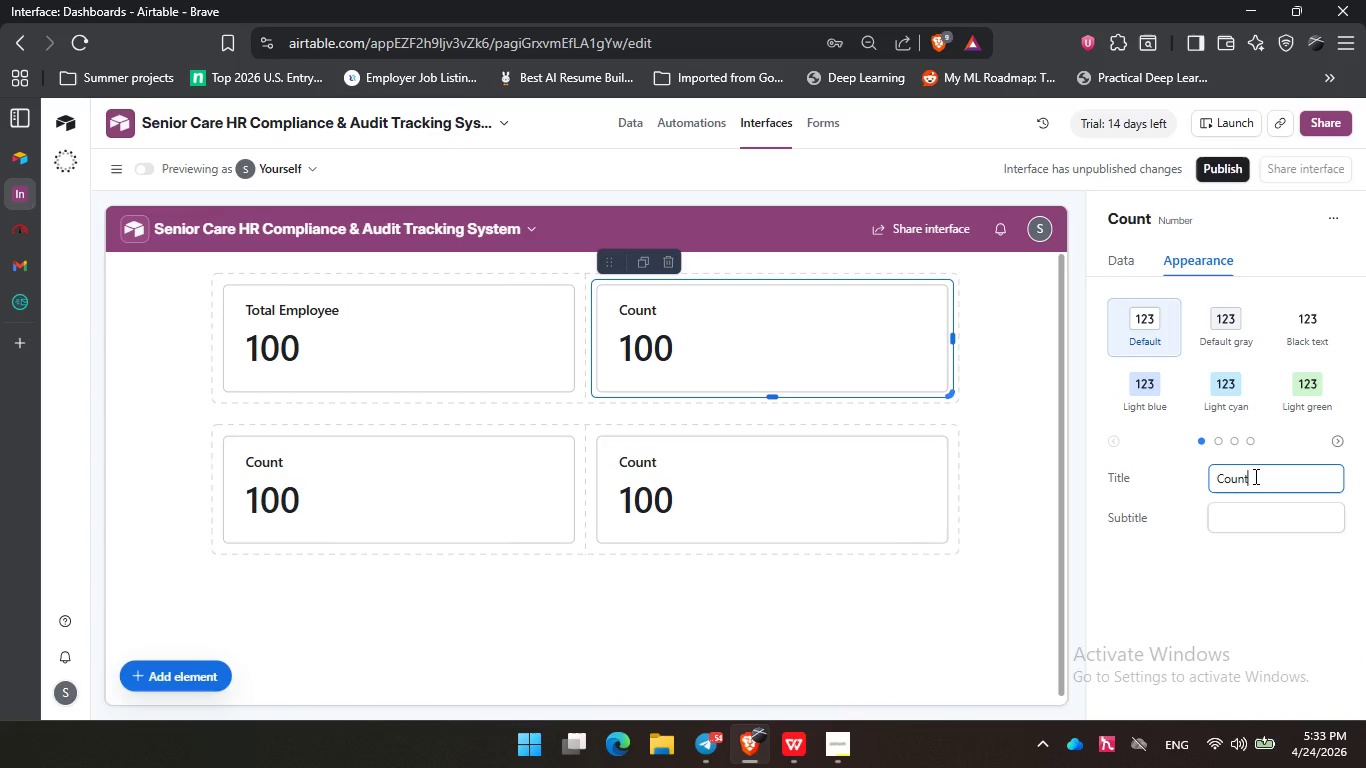 
type(C)
key(Backspace)
key(Backspace)
key(Backspace)
key(Backspace)
key(Backspace)
key(Backspace)
type(Compliant Employees)
 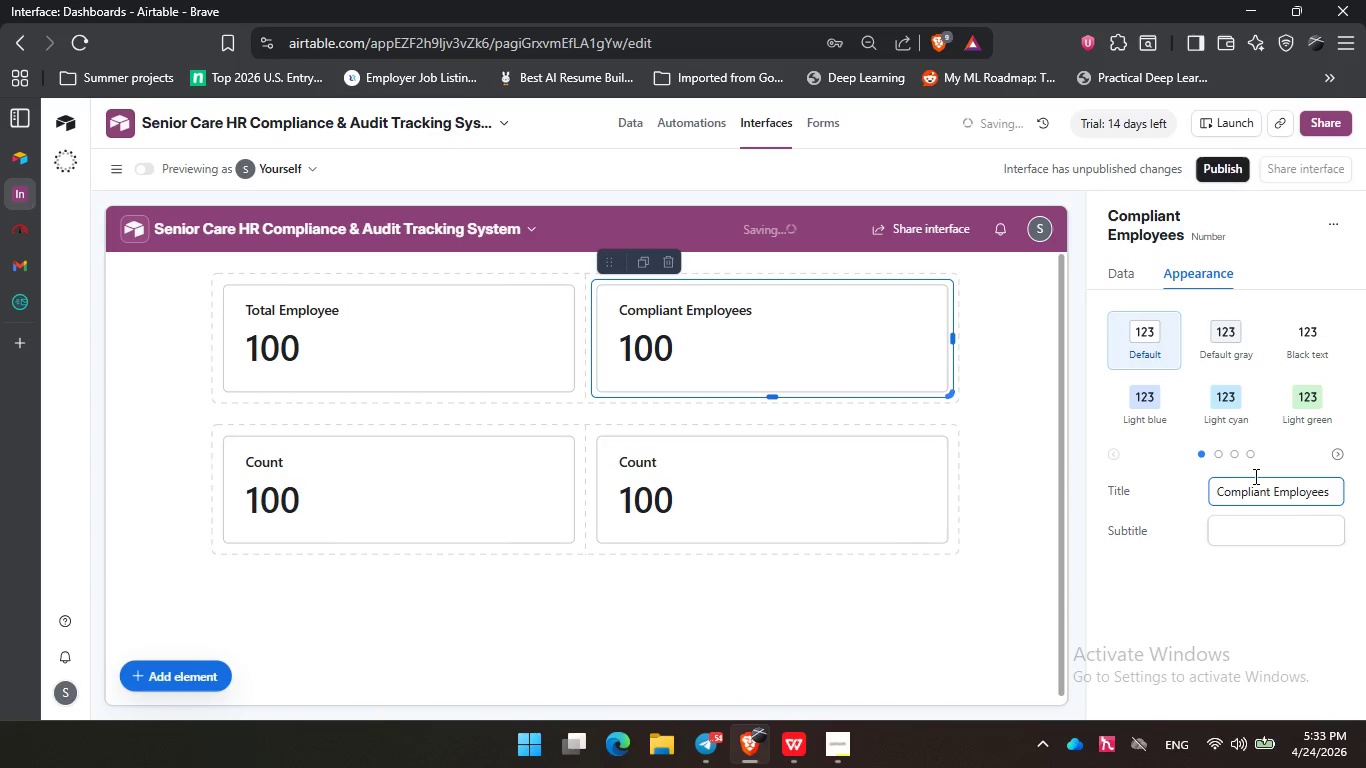 
left_click([373, 385])
 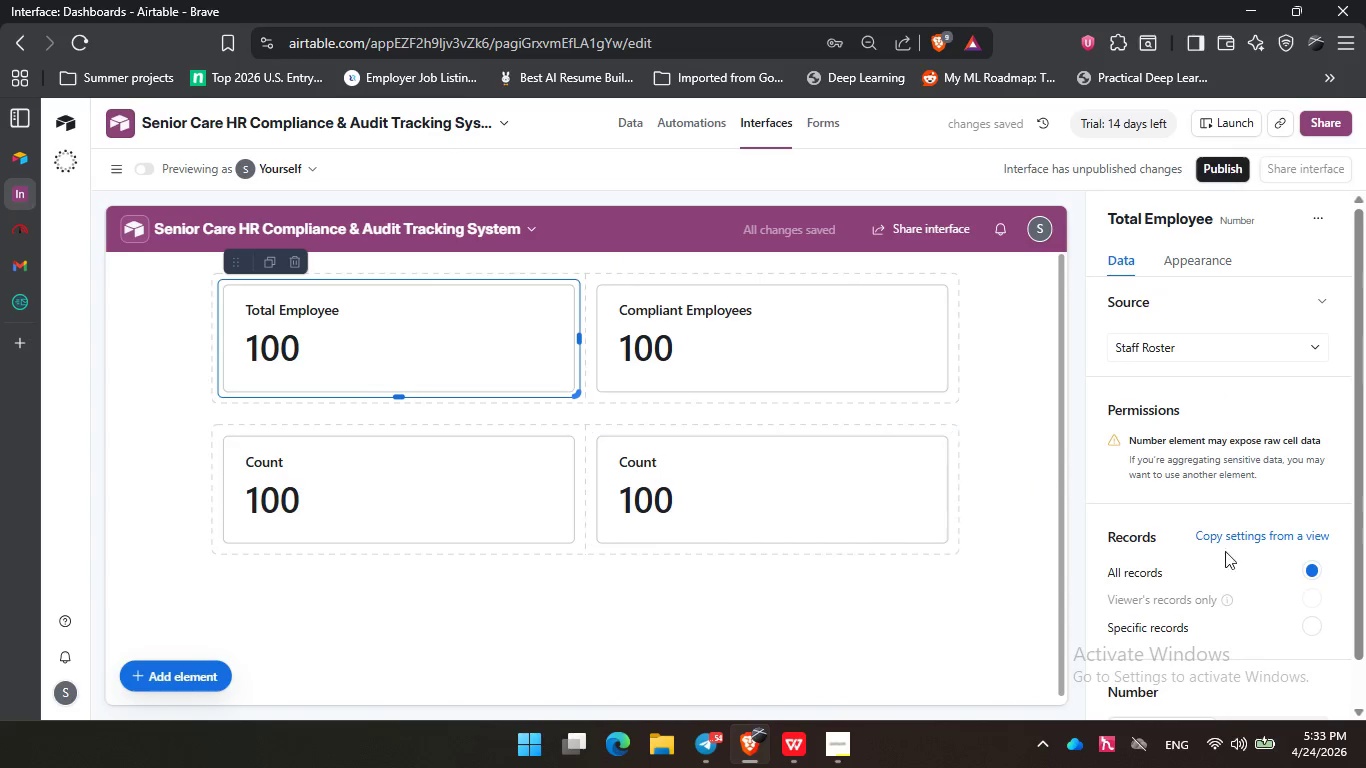 
scroll: coordinate [1231, 541], scroll_direction: down, amount: 3.0
 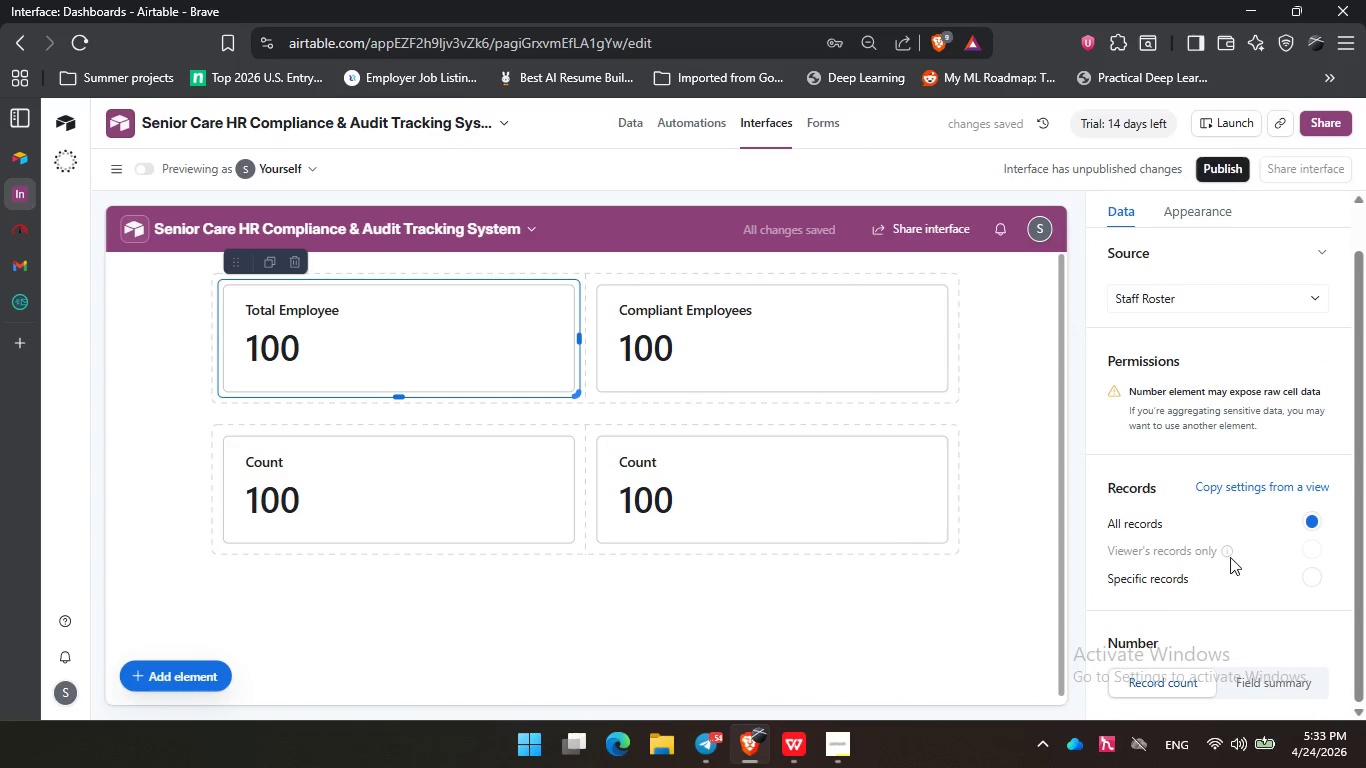 
left_click([1205, 583])
 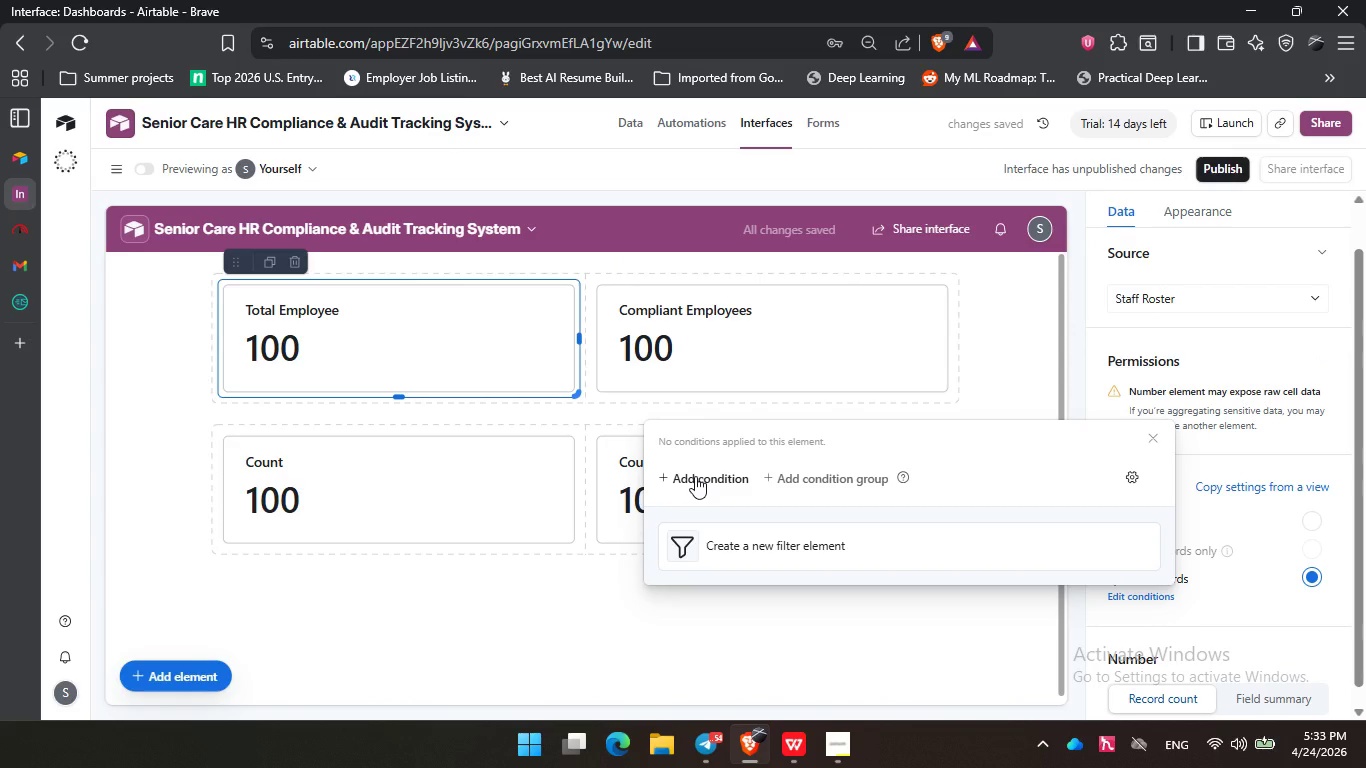 
left_click([720, 481])
 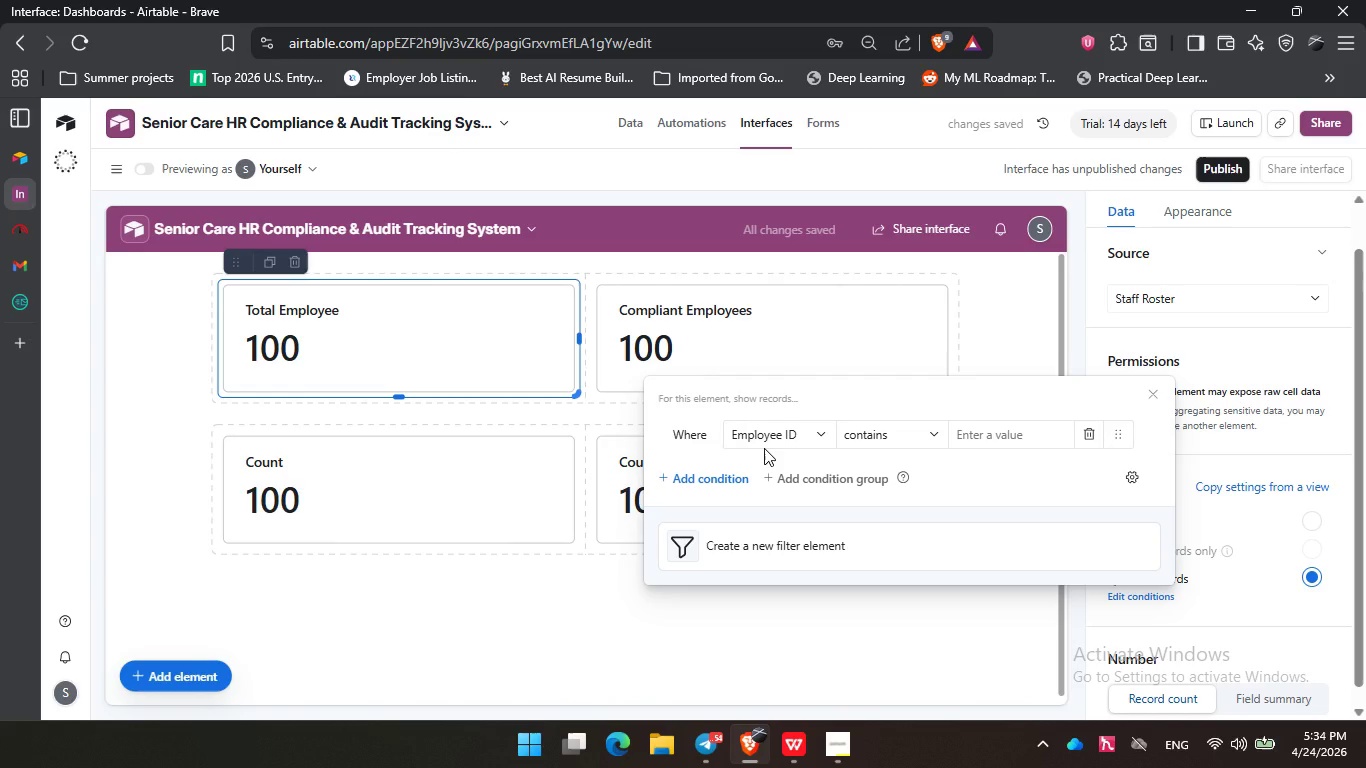 
left_click([787, 433])
 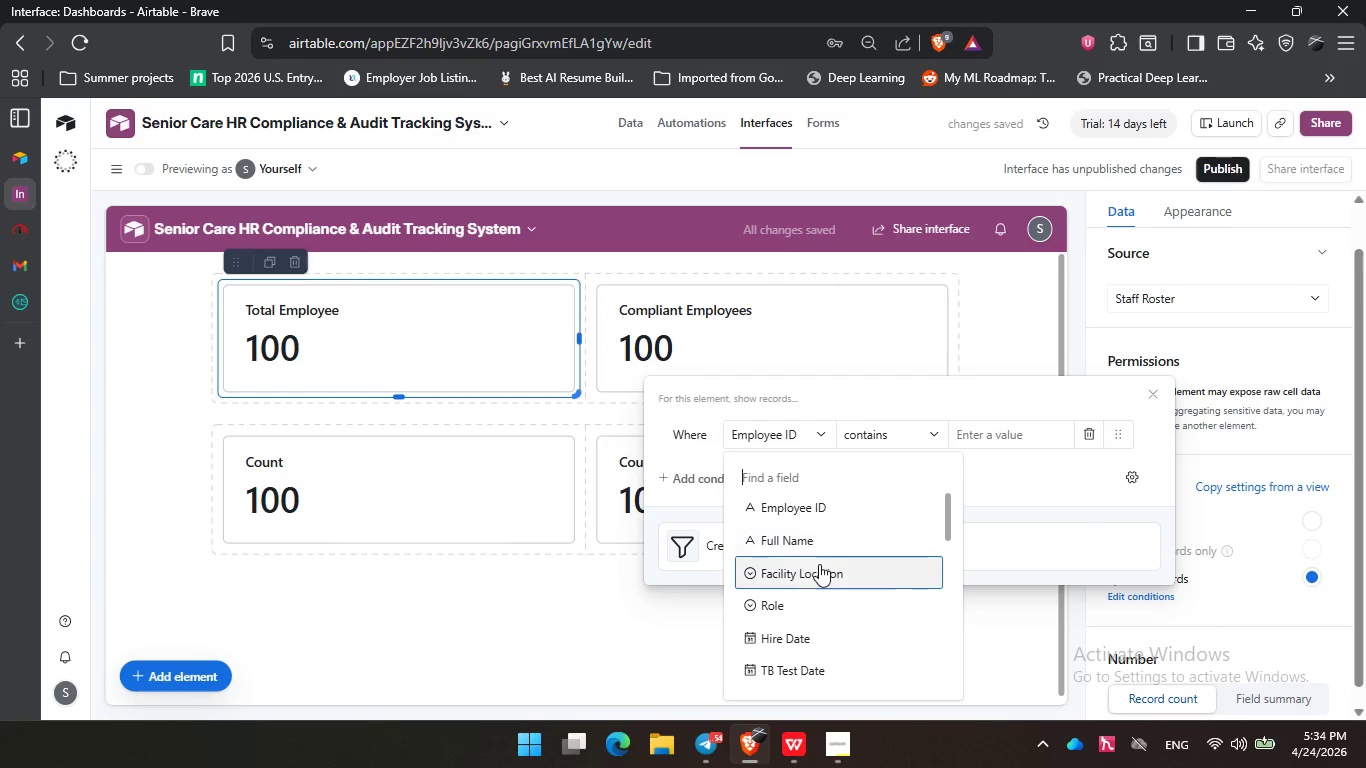 
scroll: coordinate [819, 564], scroll_direction: down, amount: 3.0
 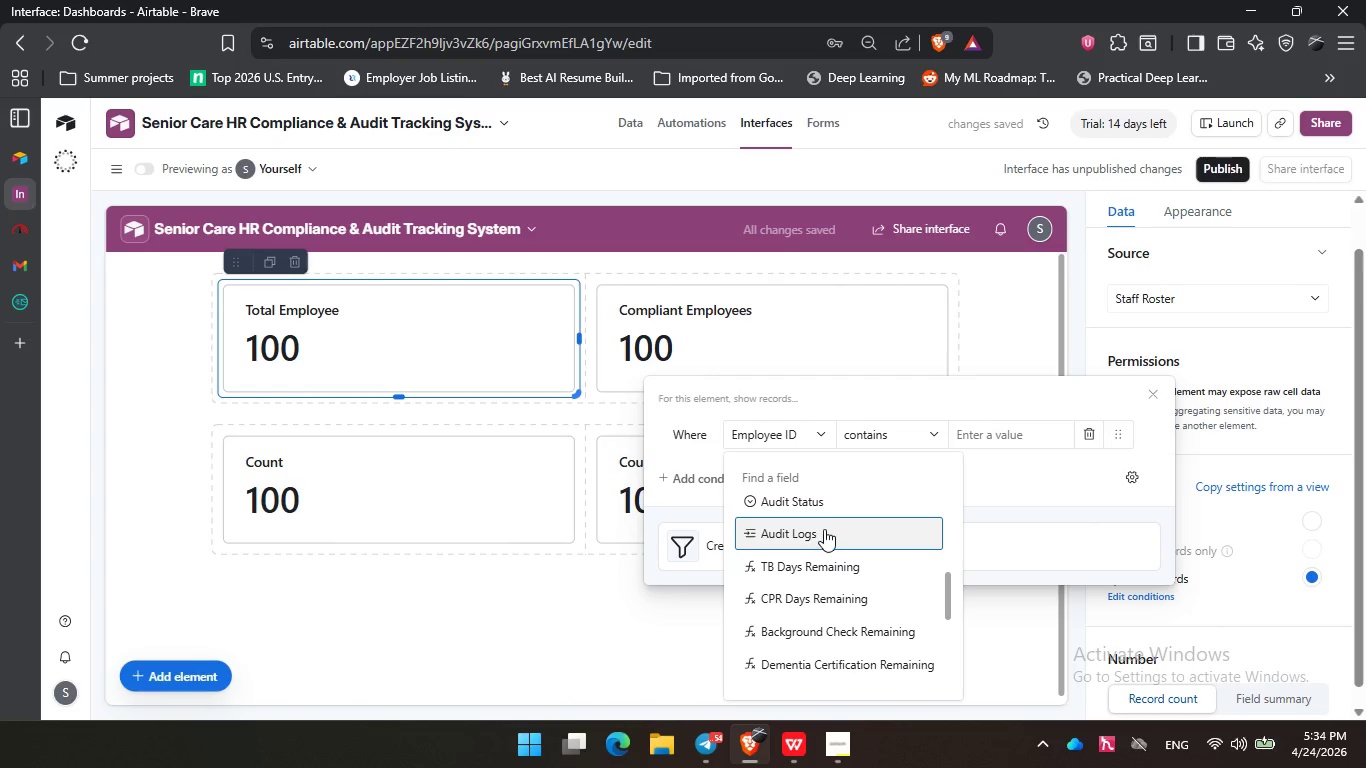 
scroll: coordinate [824, 529], scroll_direction: up, amount: 1.0
 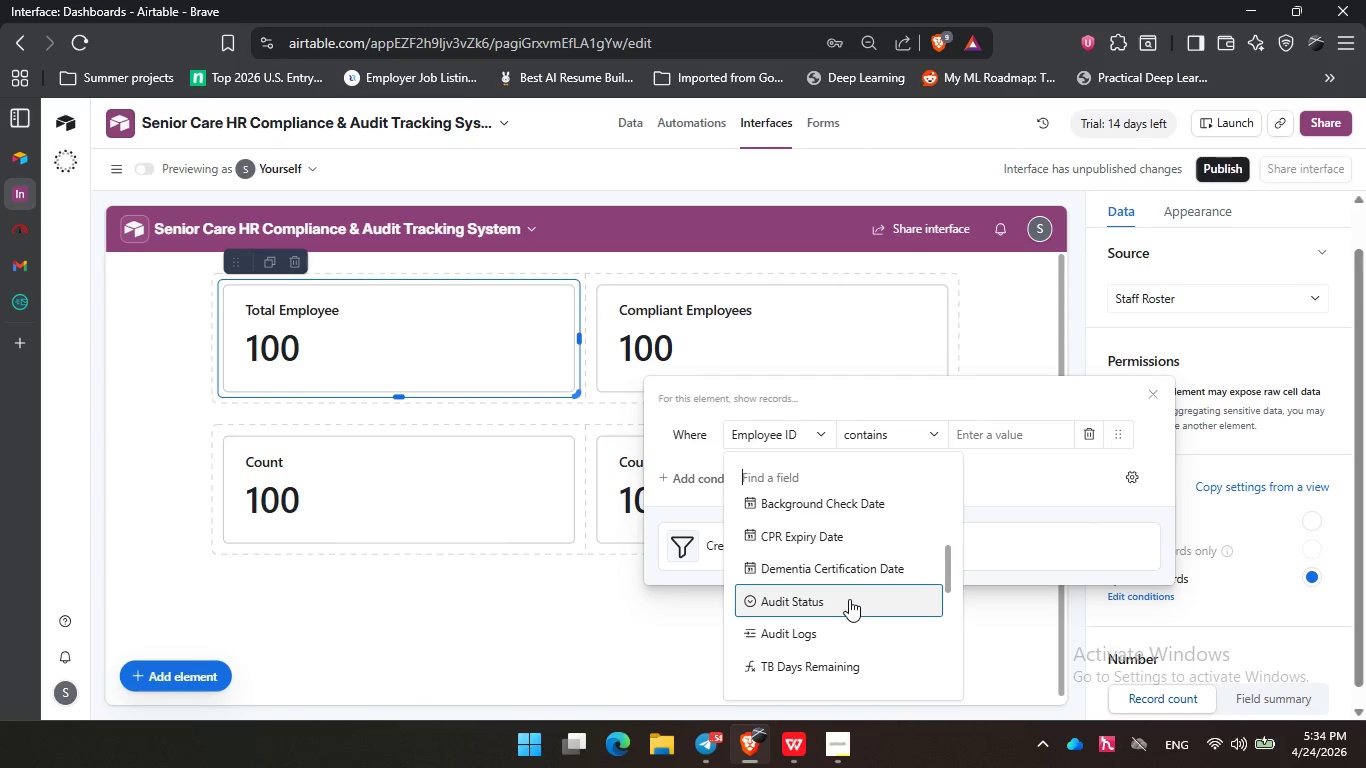 
scroll: coordinate [849, 600], scroll_direction: down, amount: 1.0
 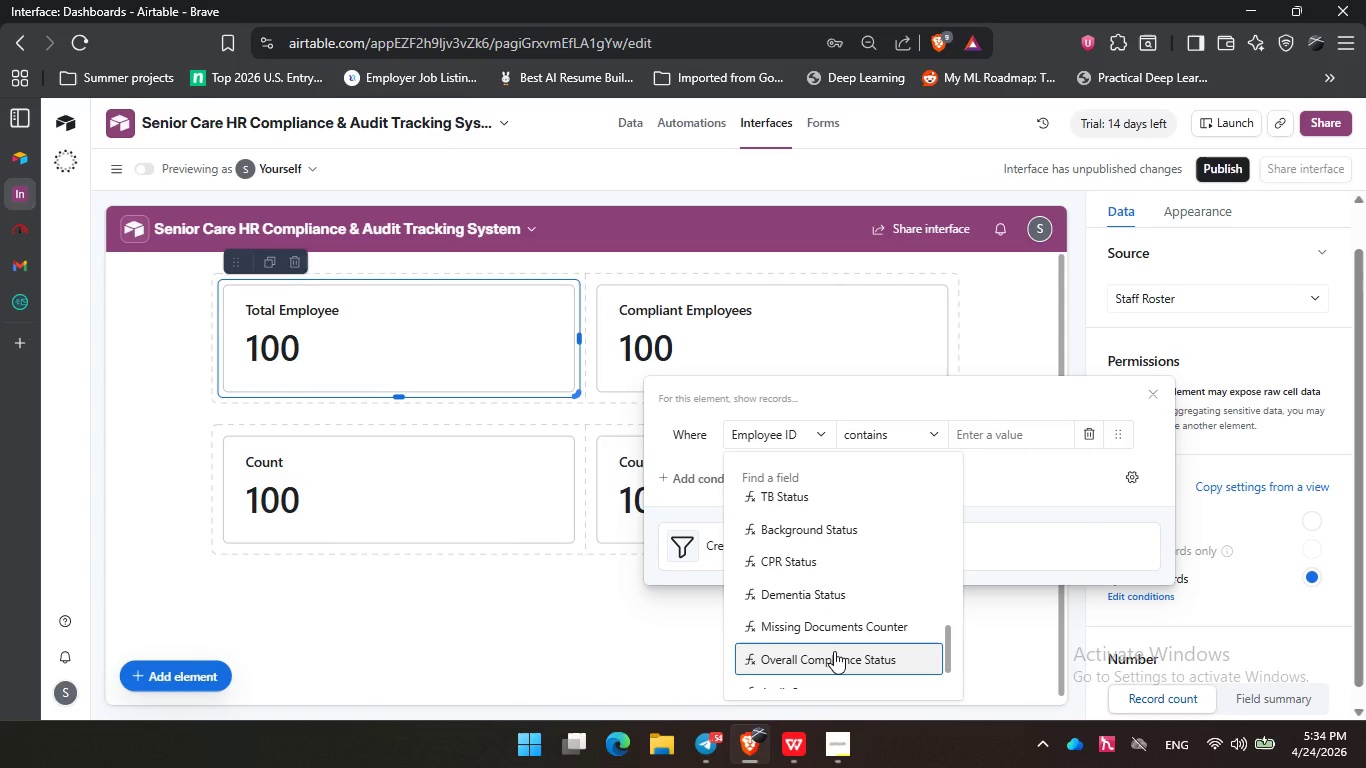 
wait(6.39)
 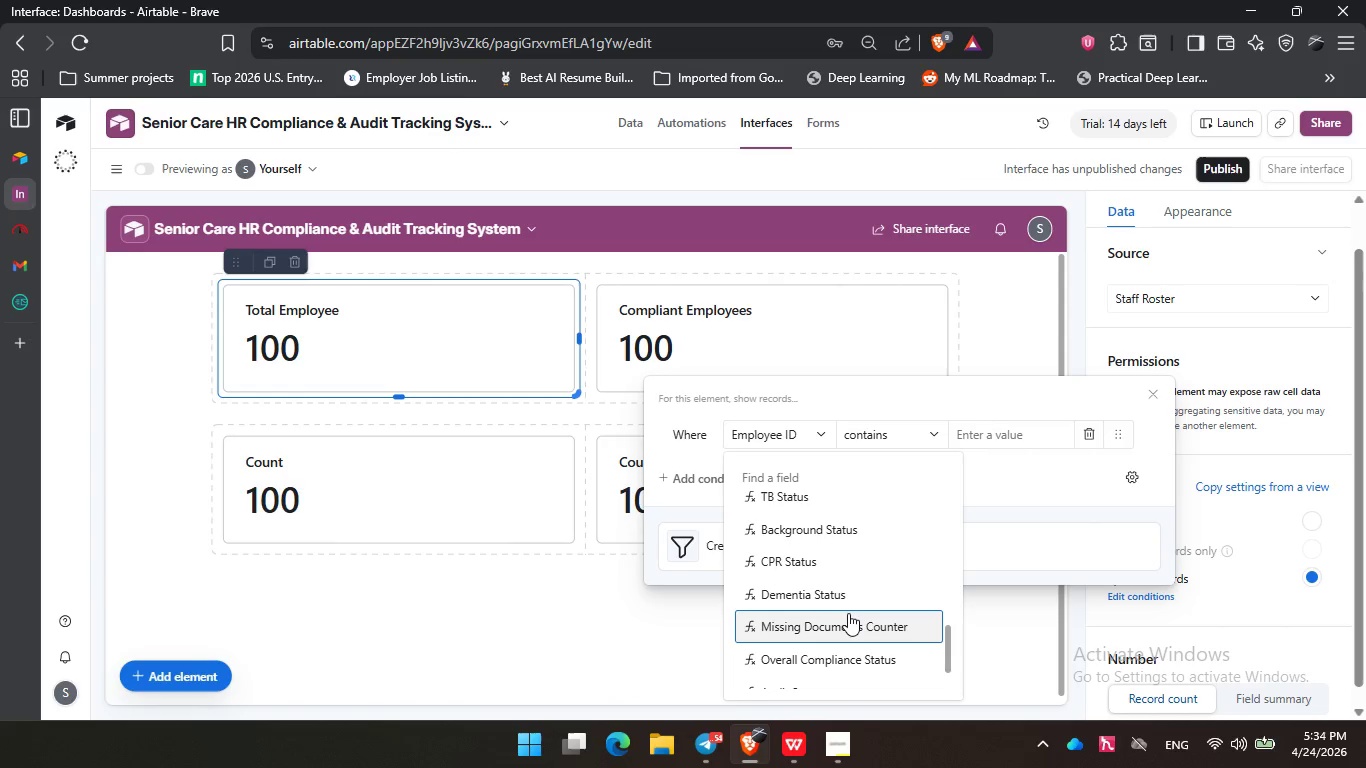 
double_click([634, 122])
 